 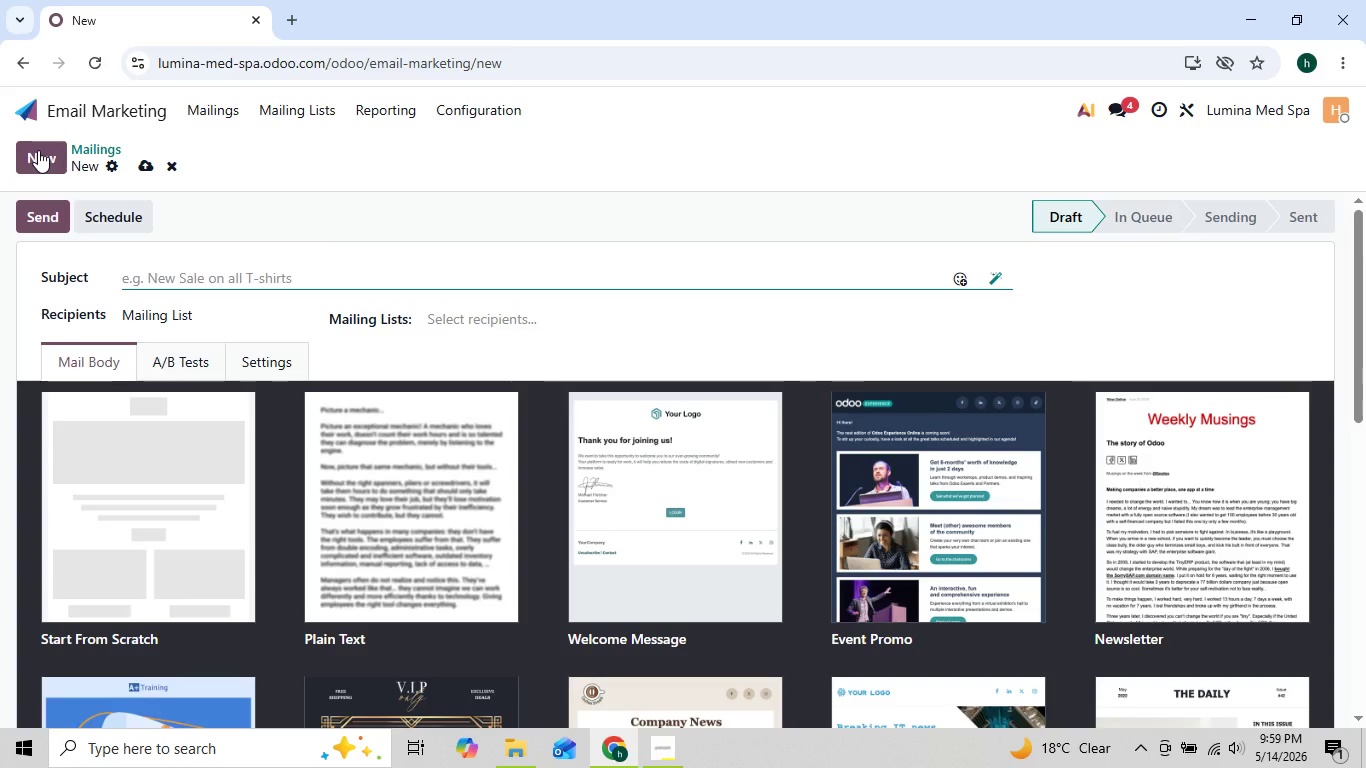 
left_click([246, 270])
 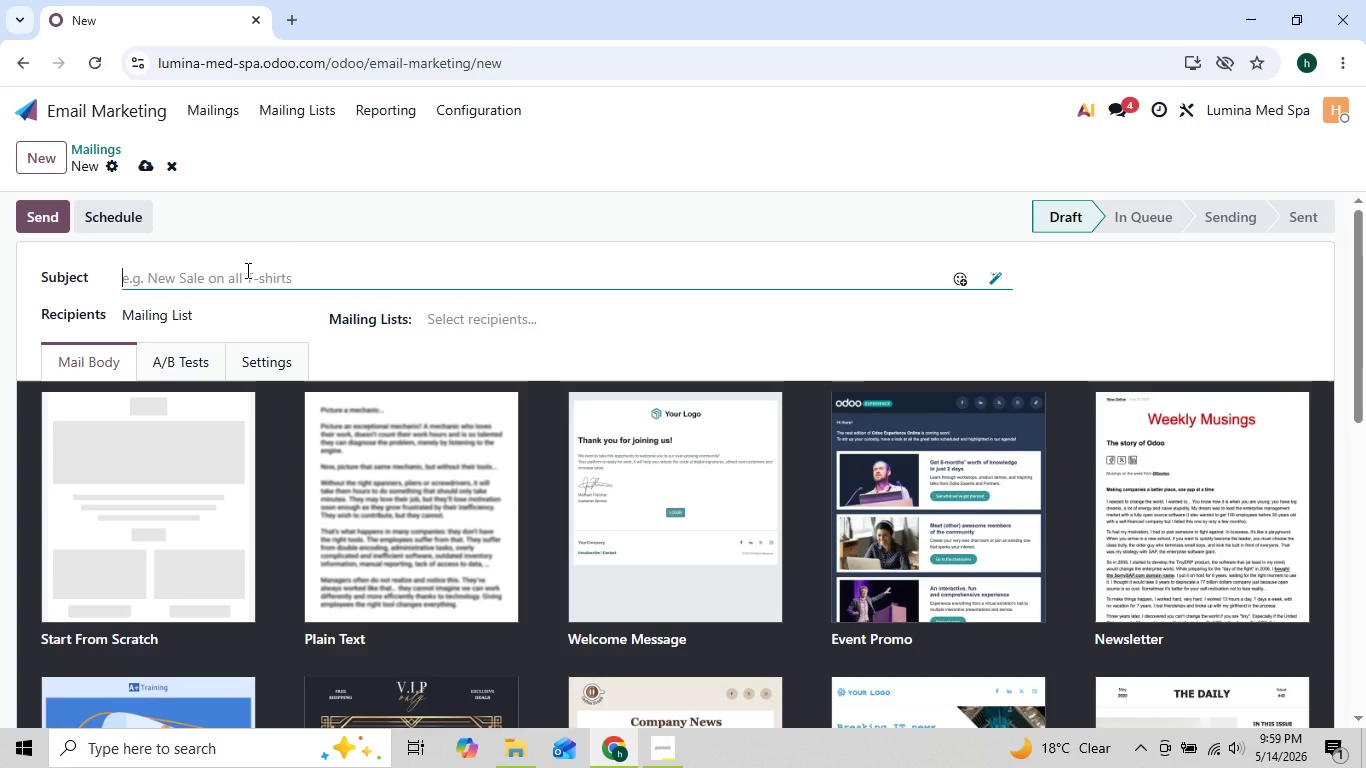 
type(An Exclusive Invitatin)
 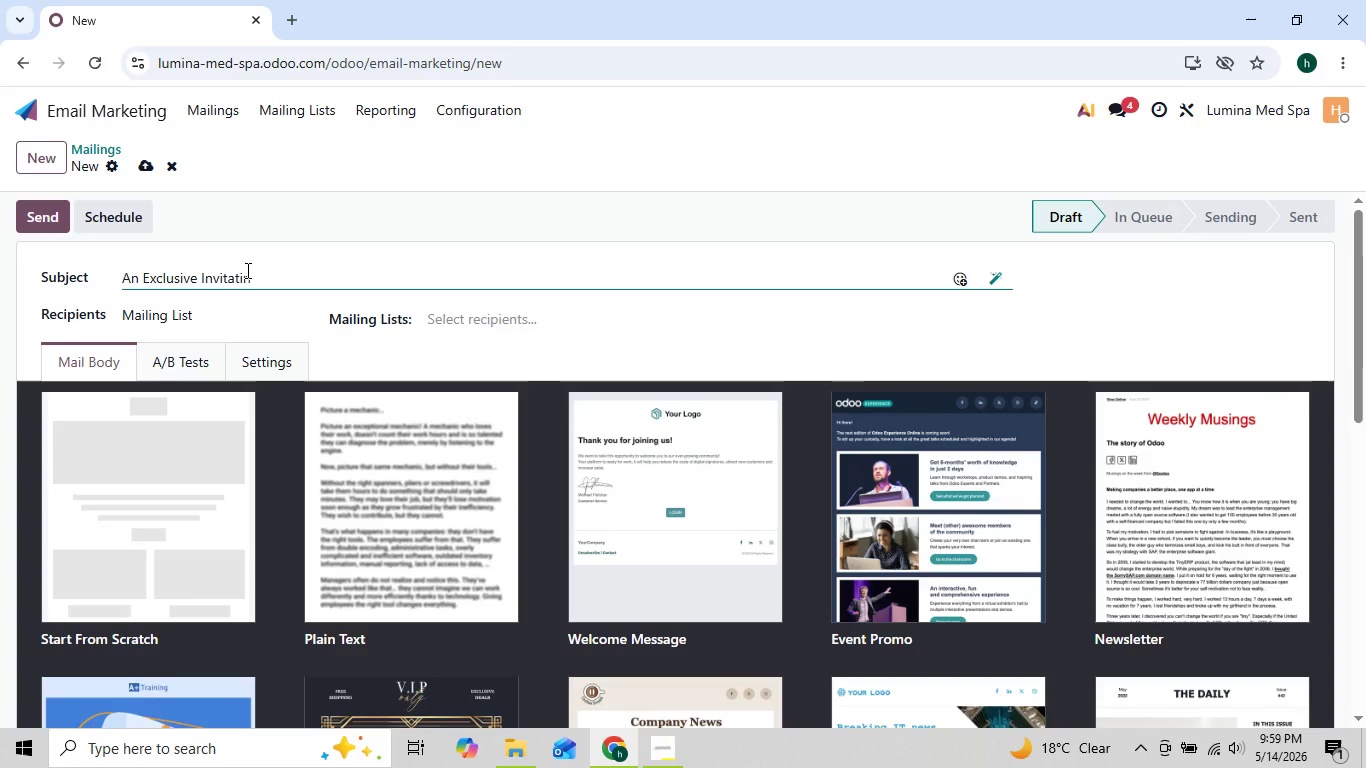 
key(ArrowLeft)
 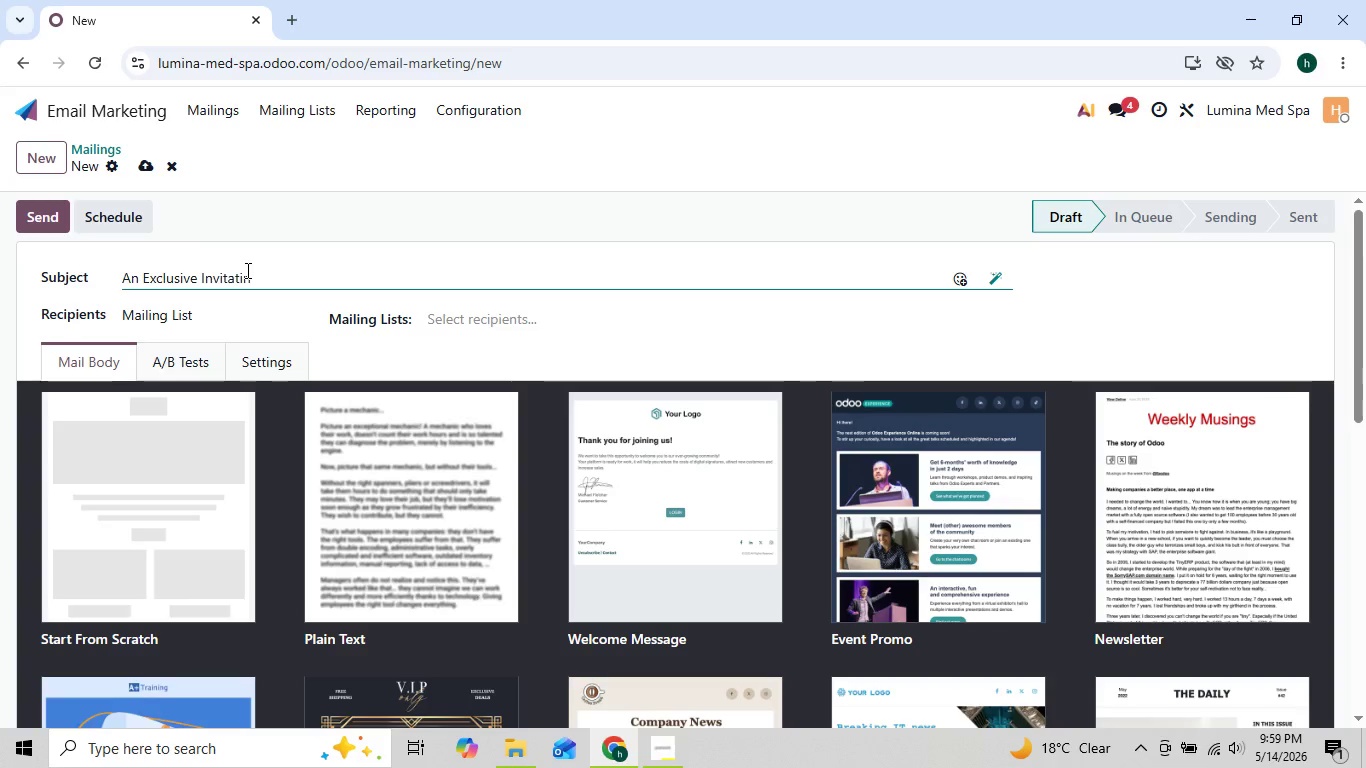 
key(O)
 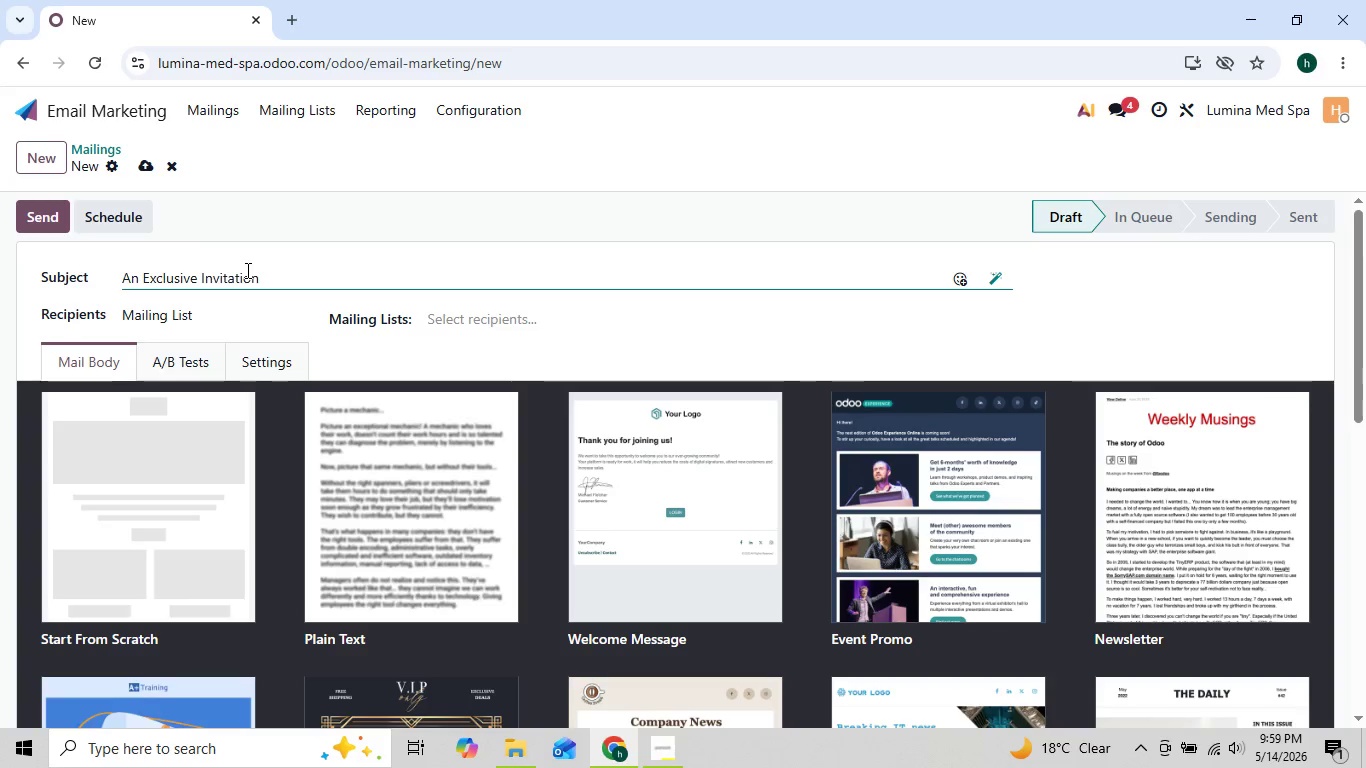 
key(ArrowRight)
 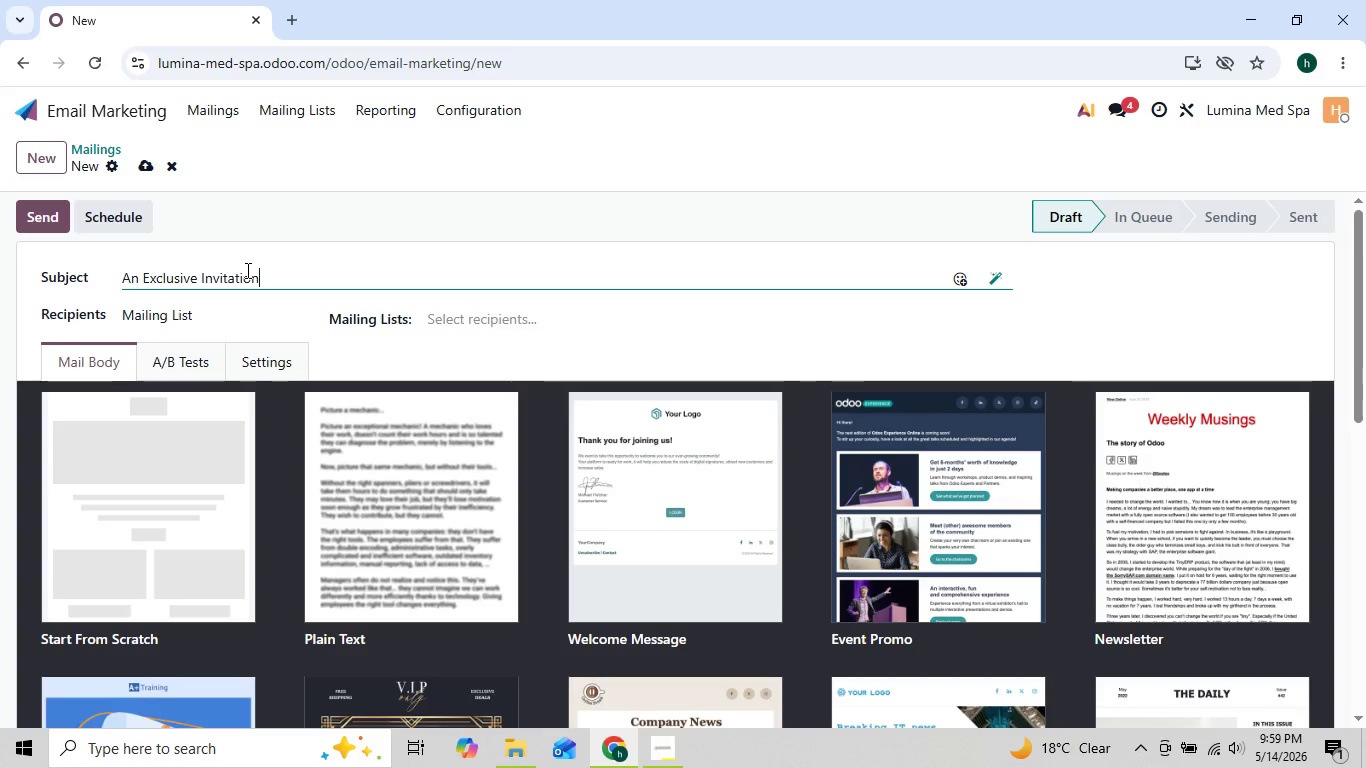 
type( to Return to Glow)
 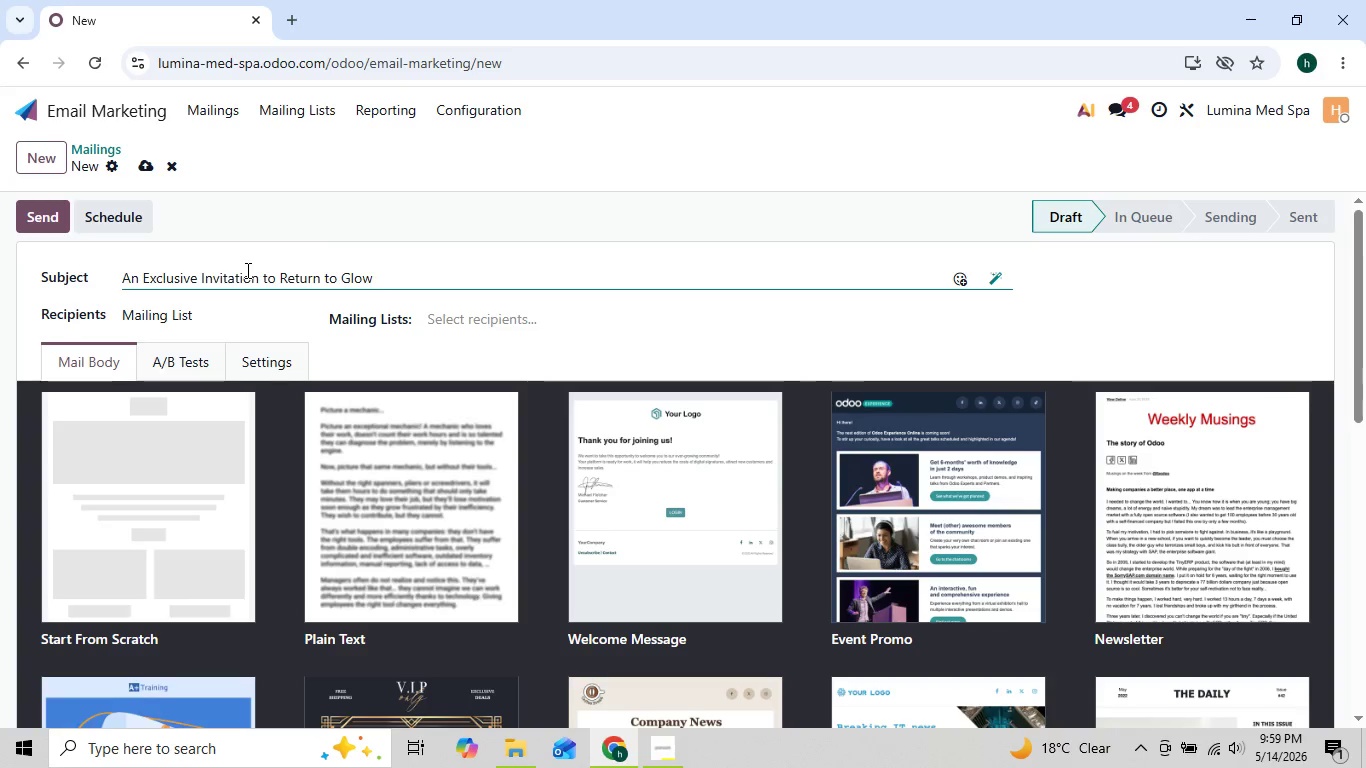 
wait(9.72)
 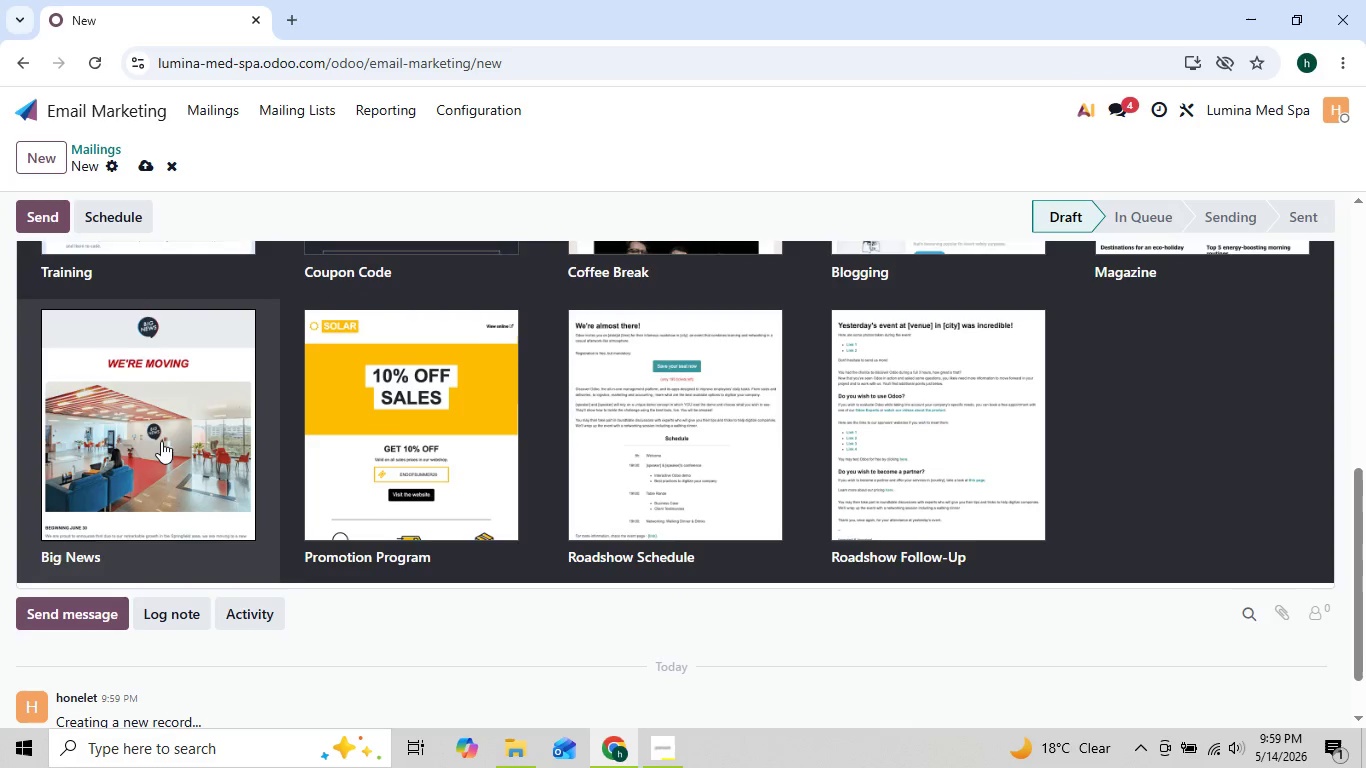 
left_click([191, 487])
 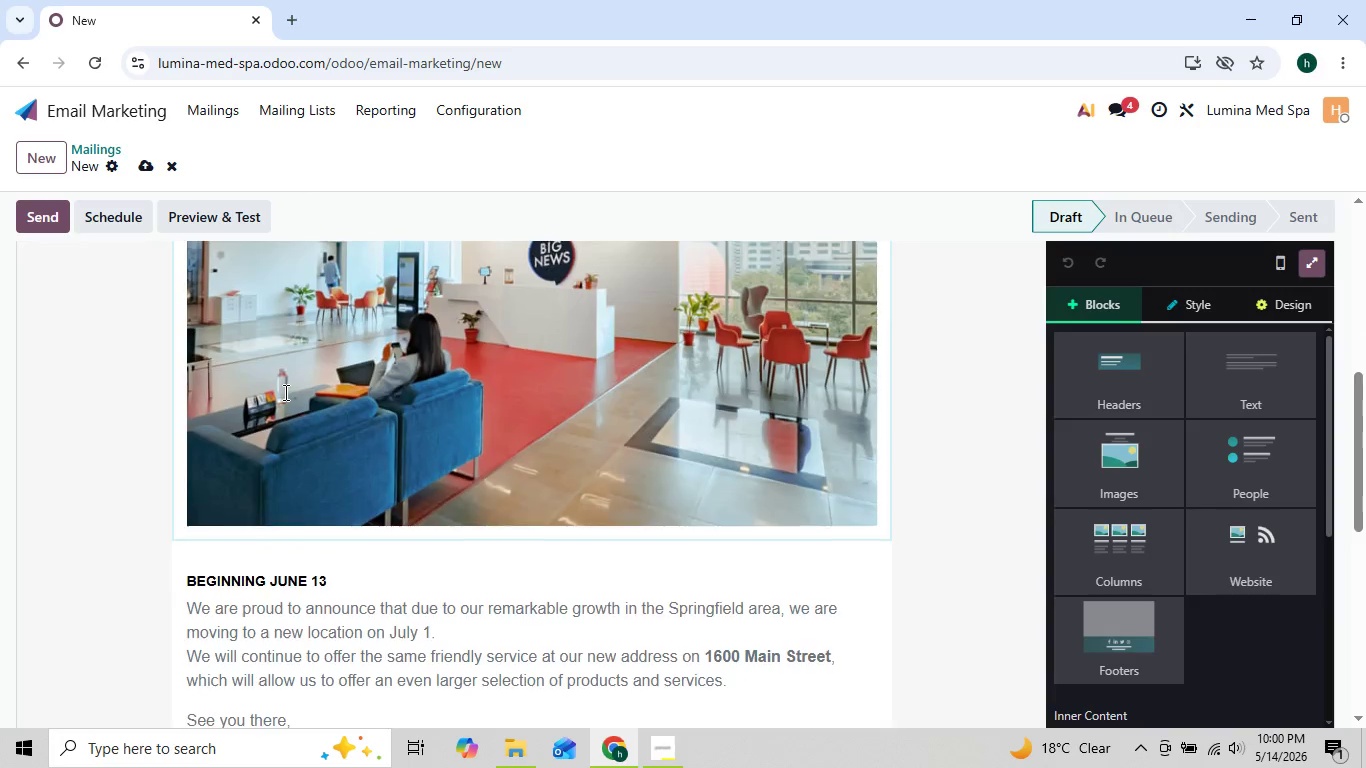 
left_click([530, 447])
 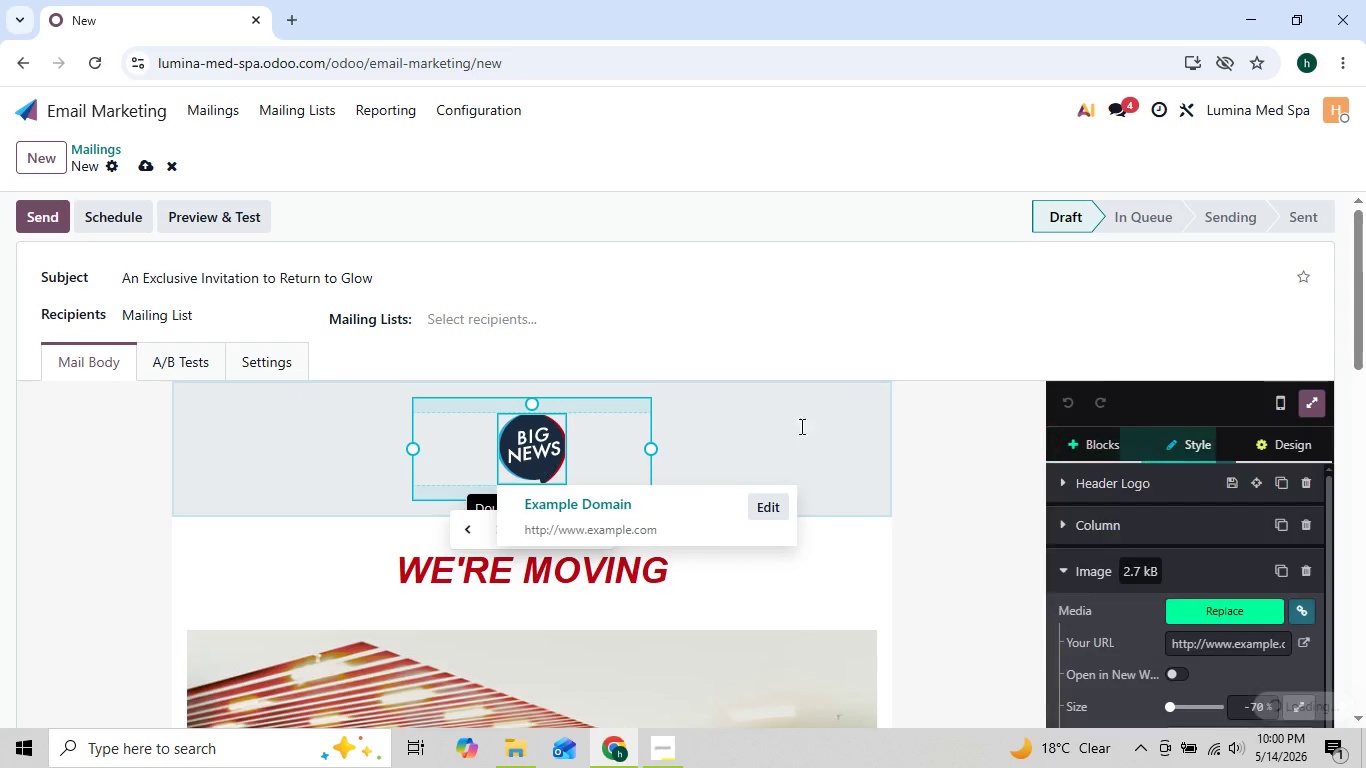 
left_click([864, 438])
 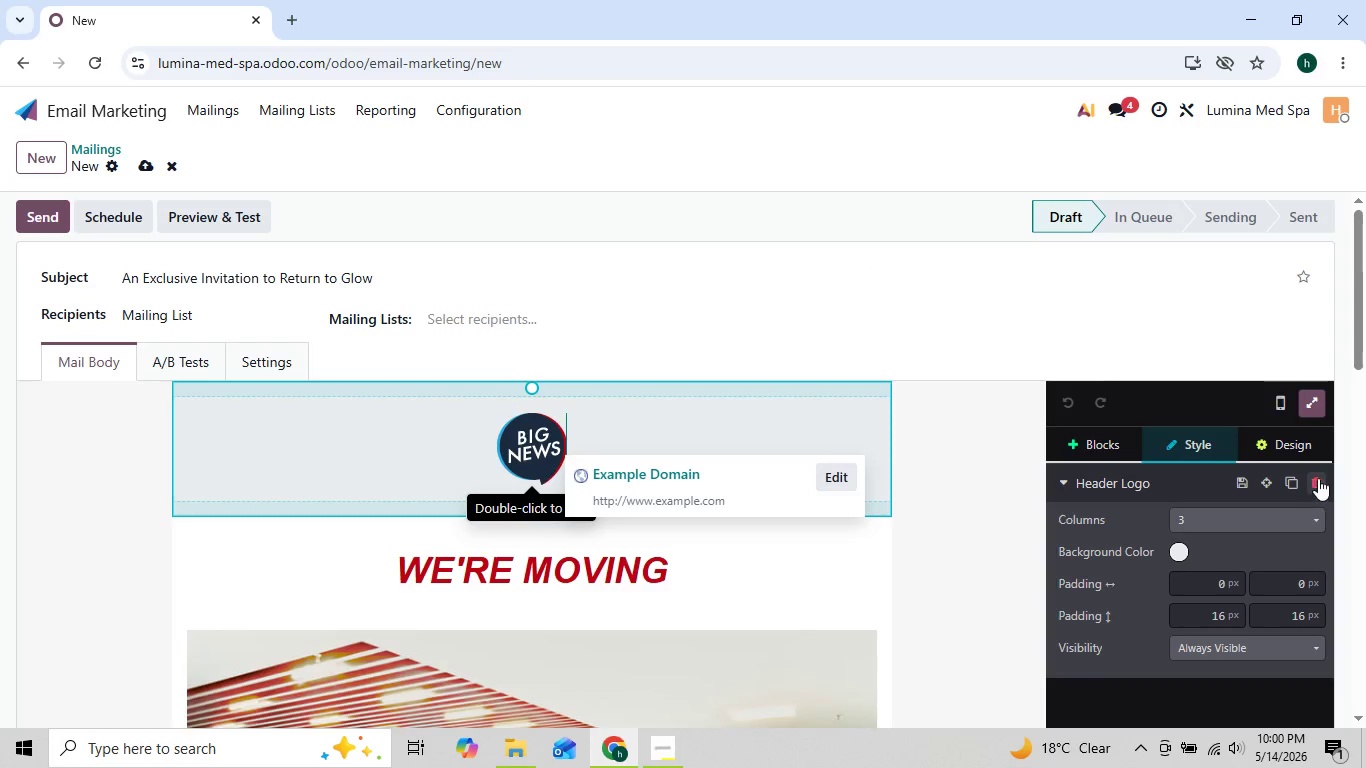 
left_click([1319, 478])
 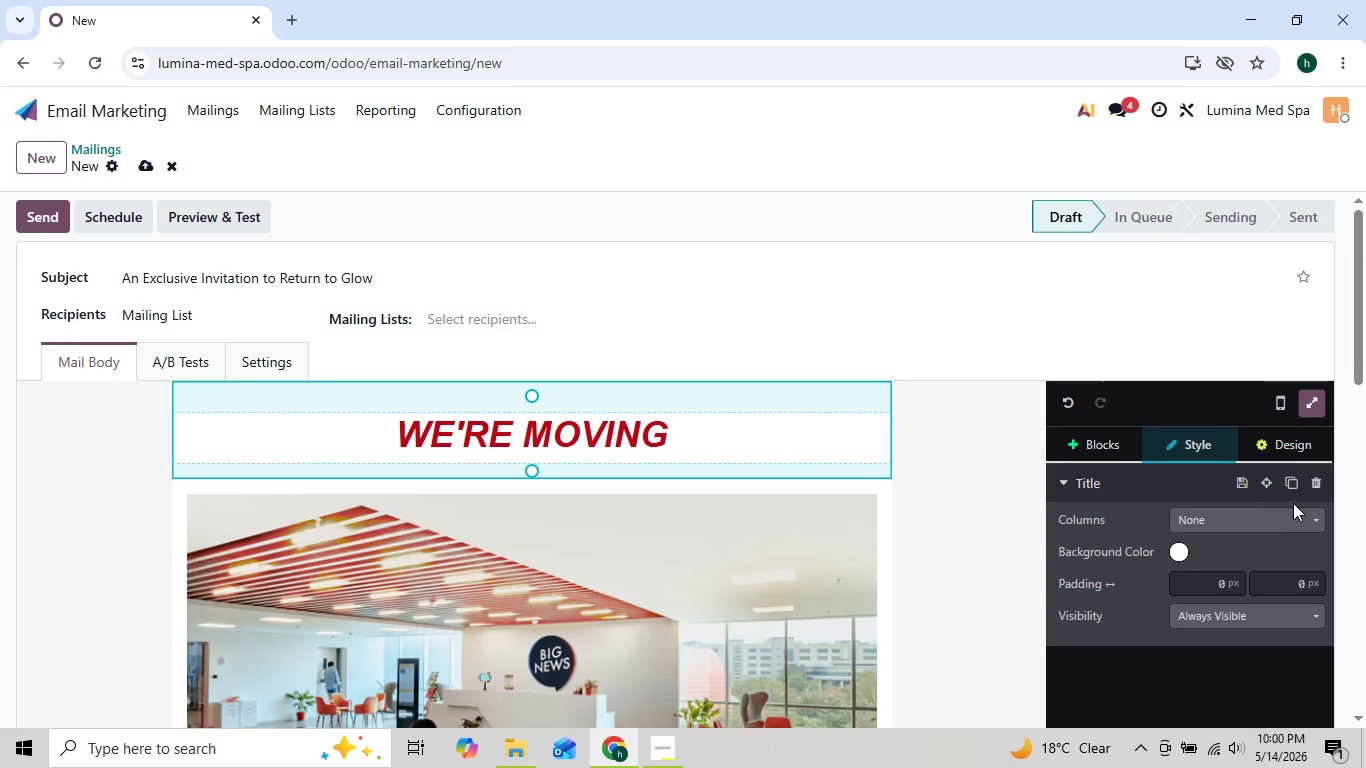 
left_click([1320, 484])
 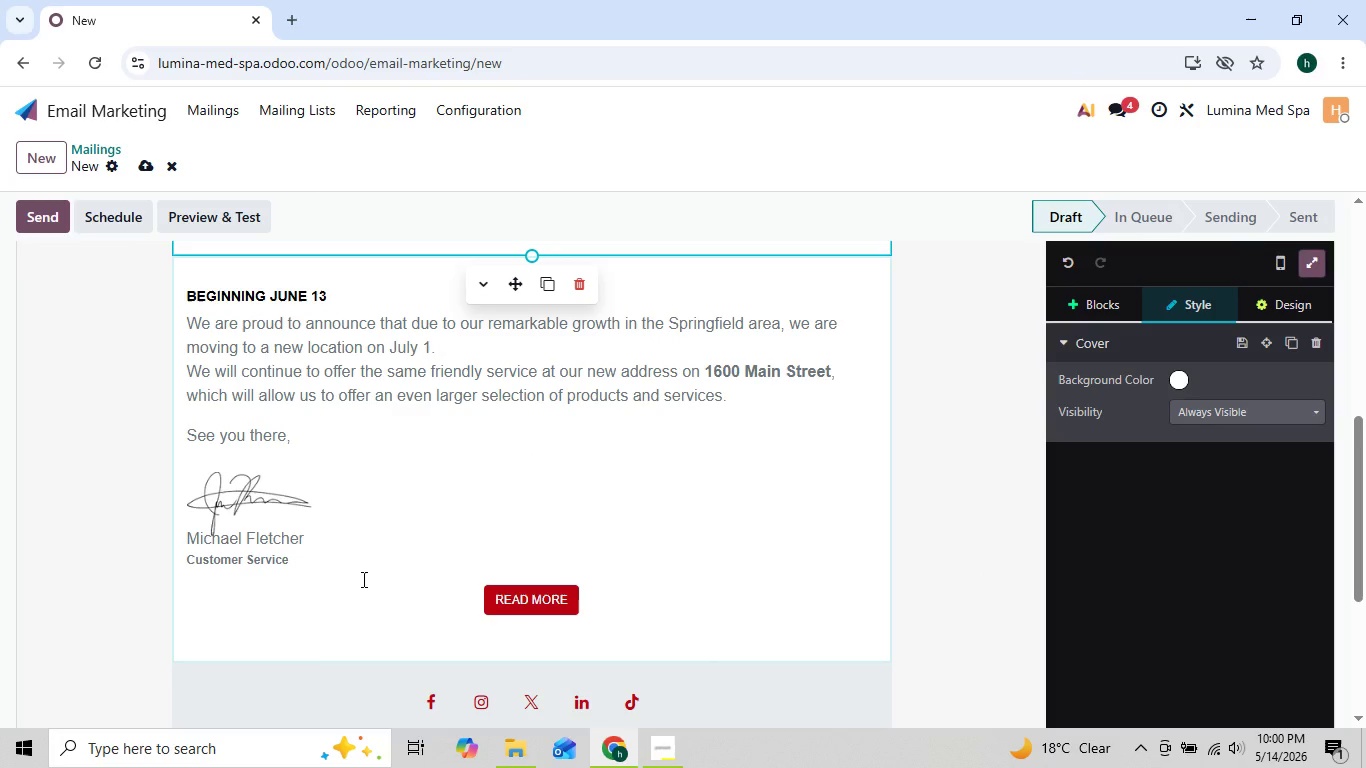 
left_click([332, 553])
 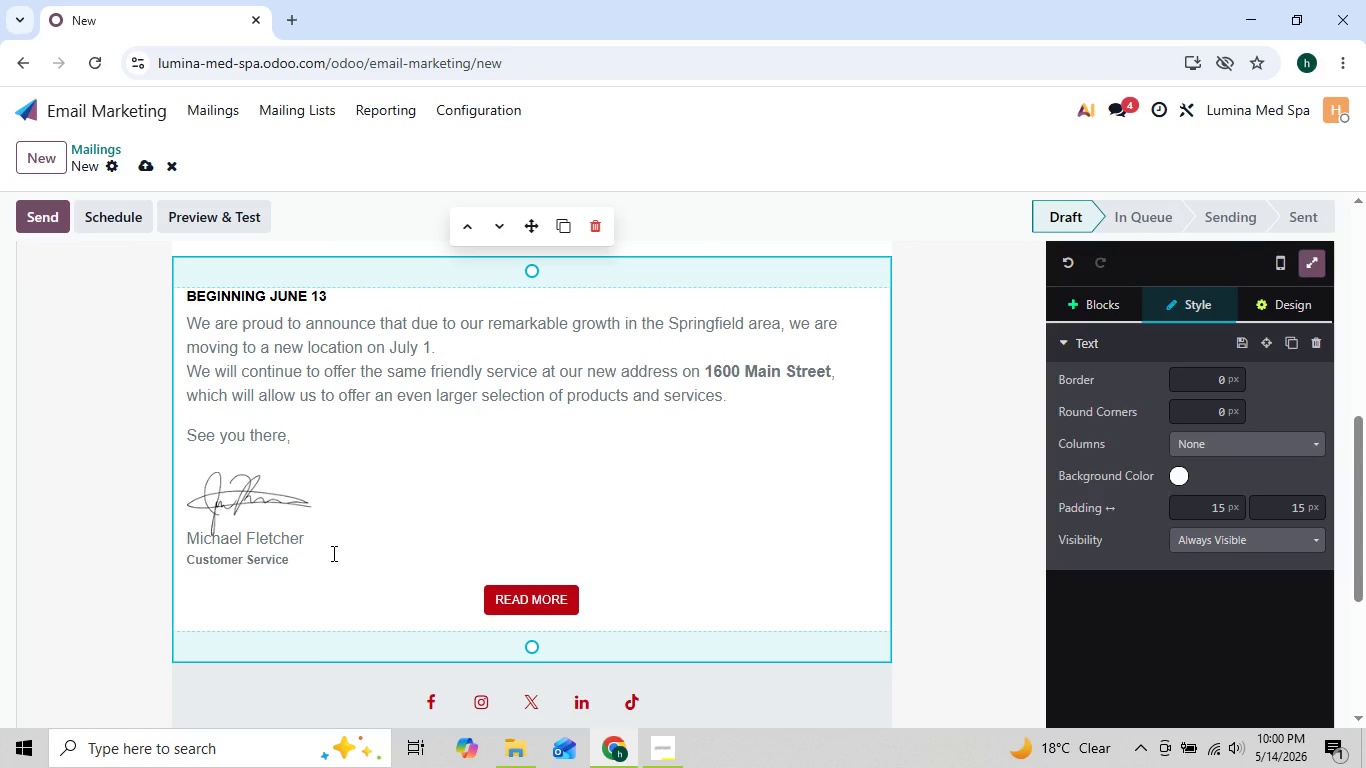 
key(Backspace)
 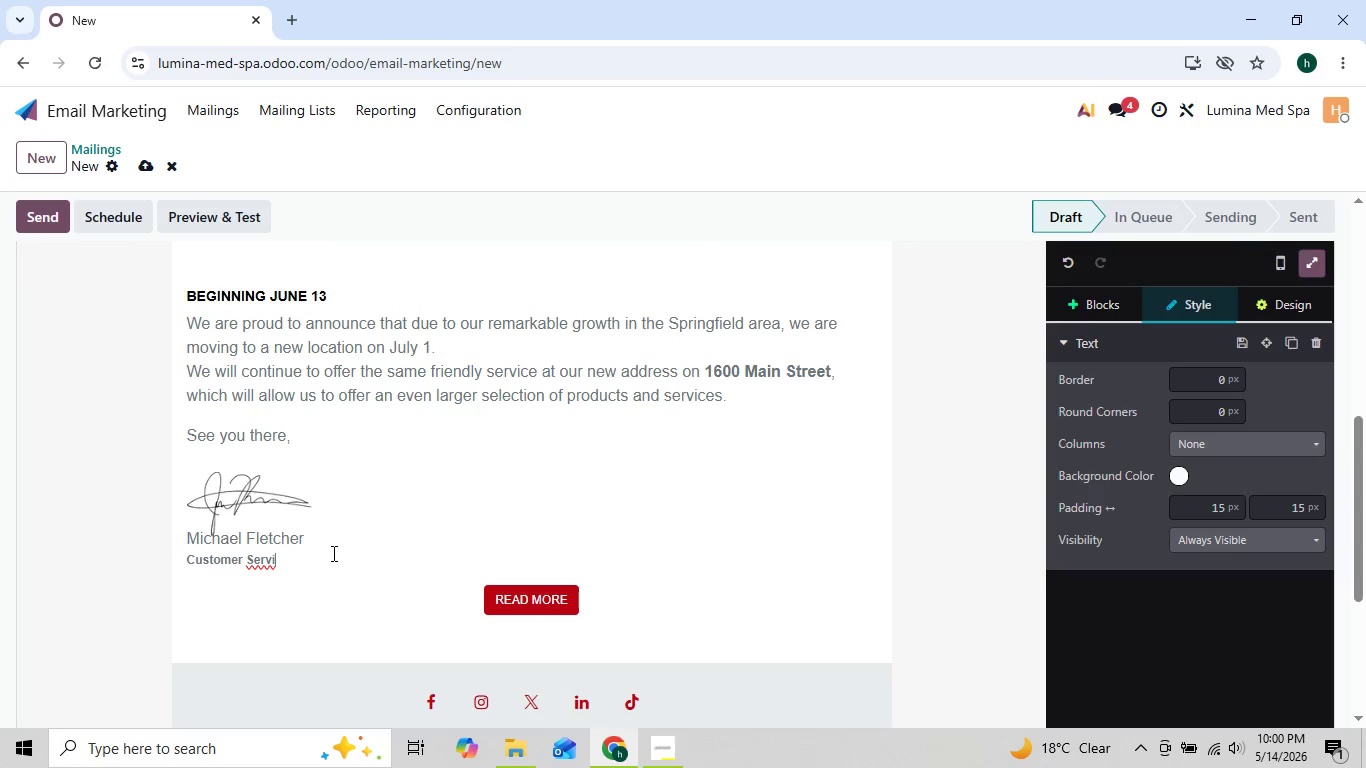 
key(Backspace)
 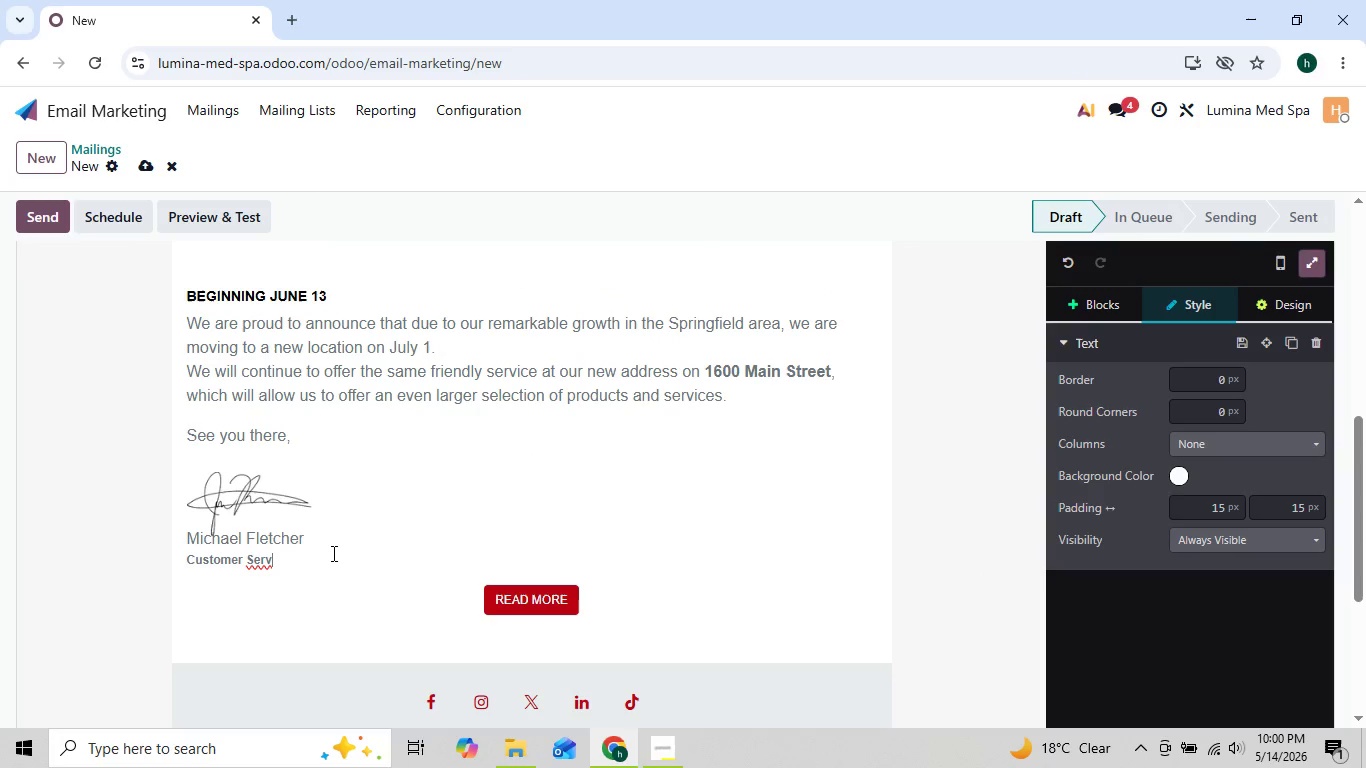 
hold_key(key=Backspace, duration=0.75)
 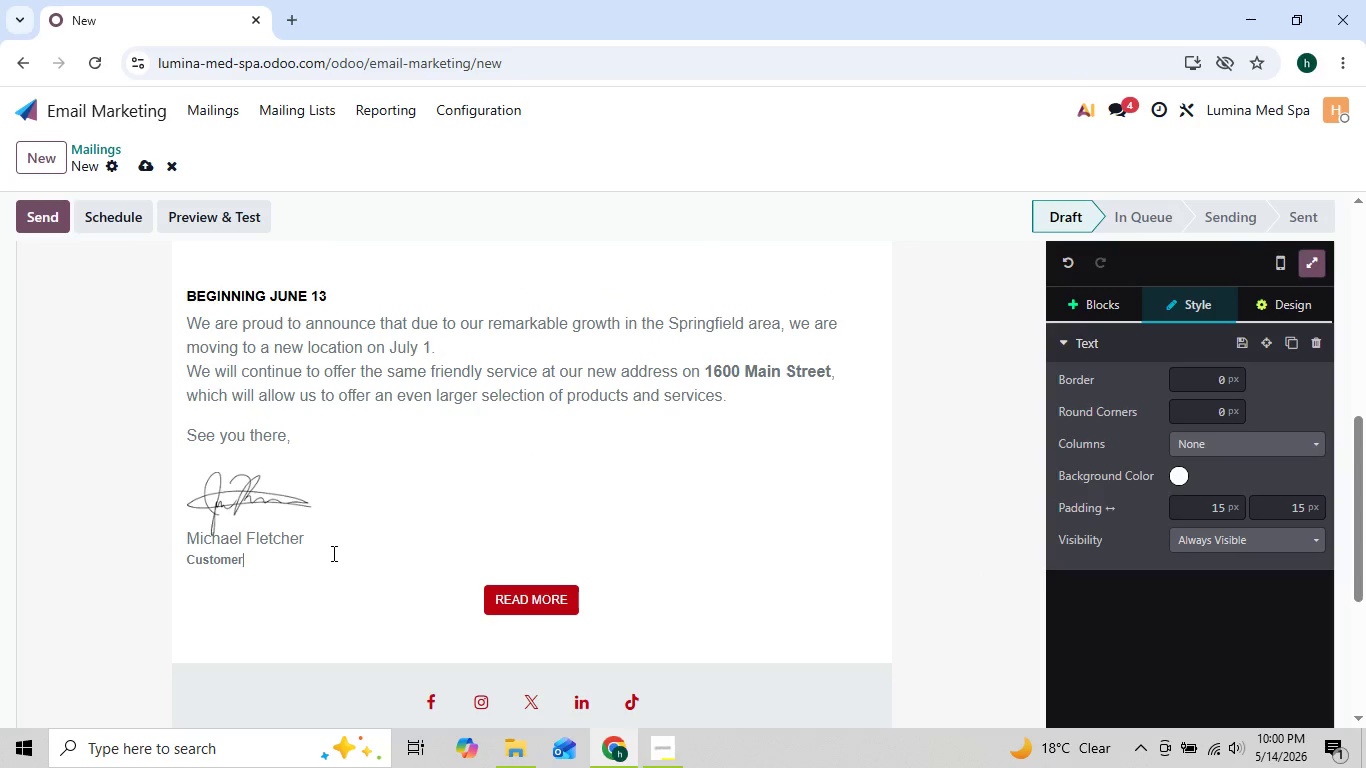 
key(Backspace)
 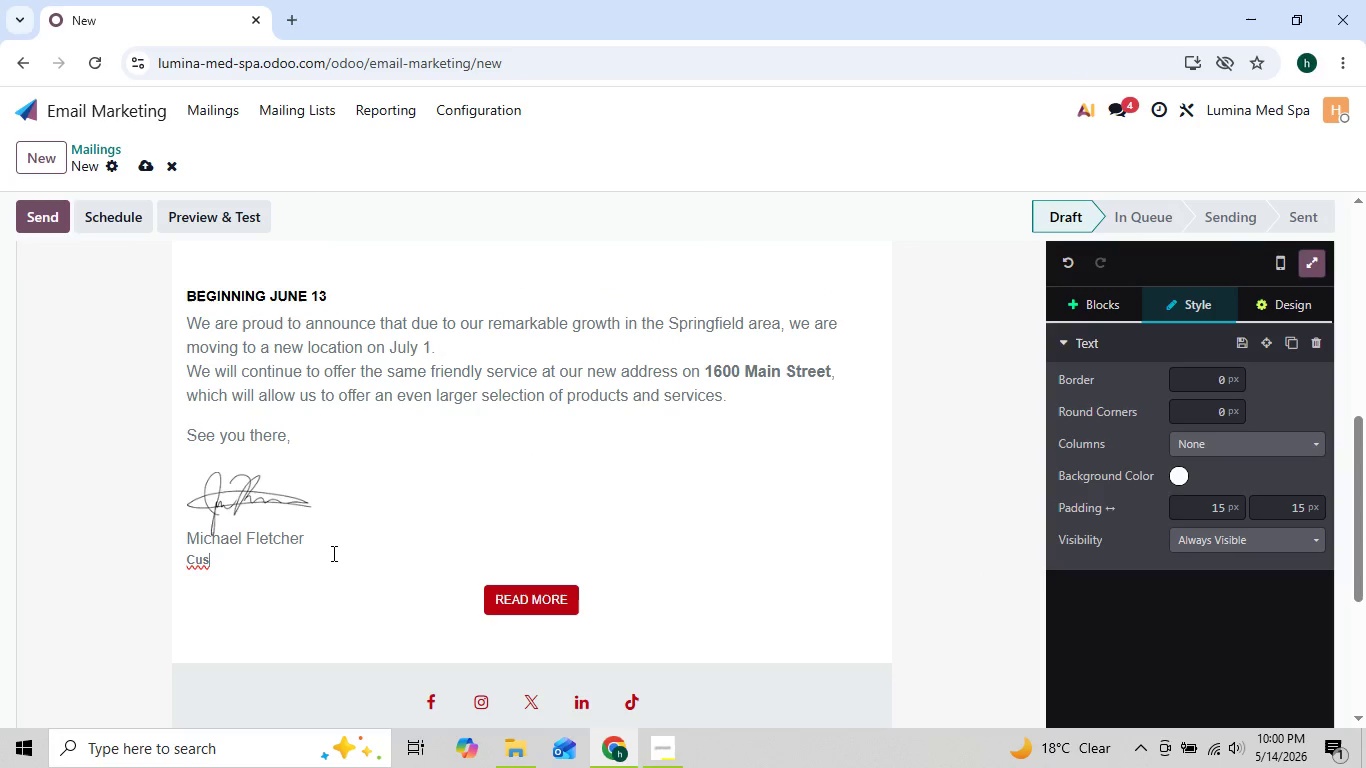 
key(Backspace)
 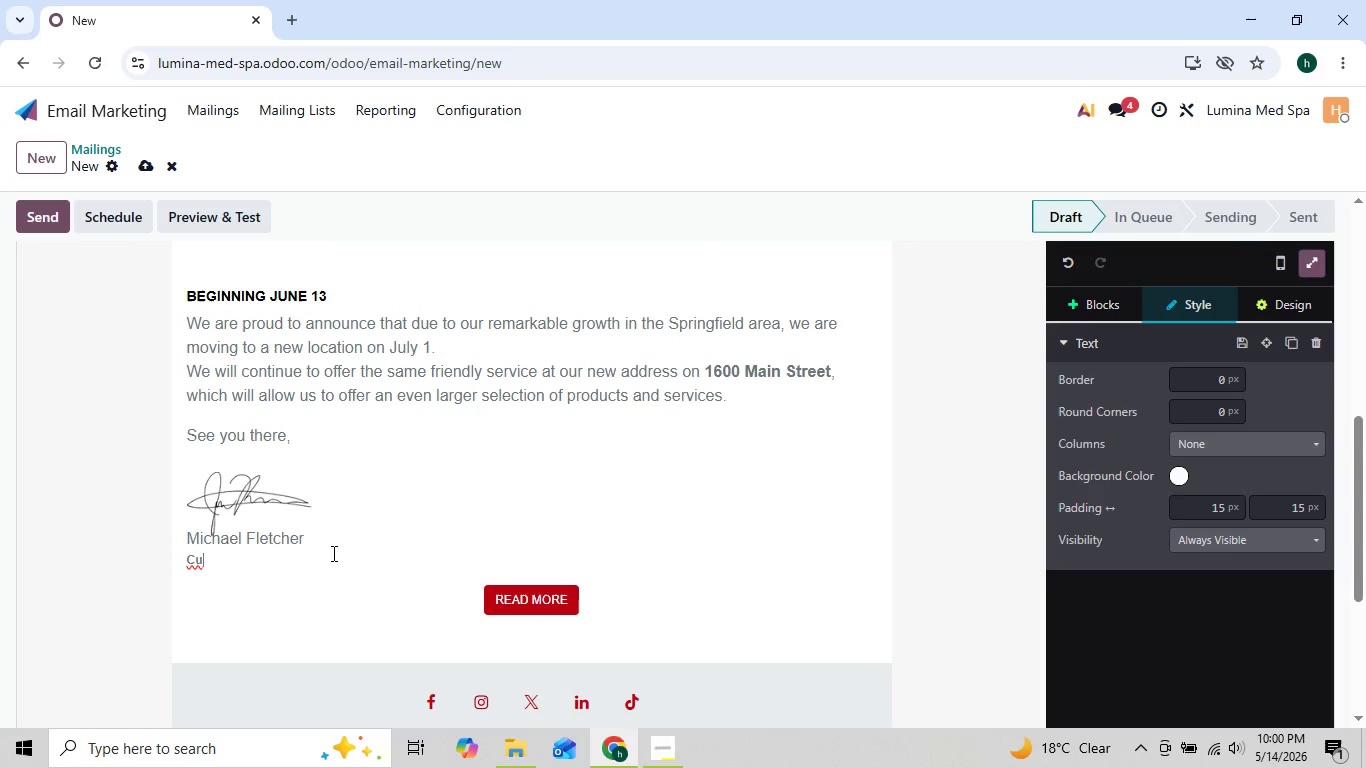 
key(Backspace)
 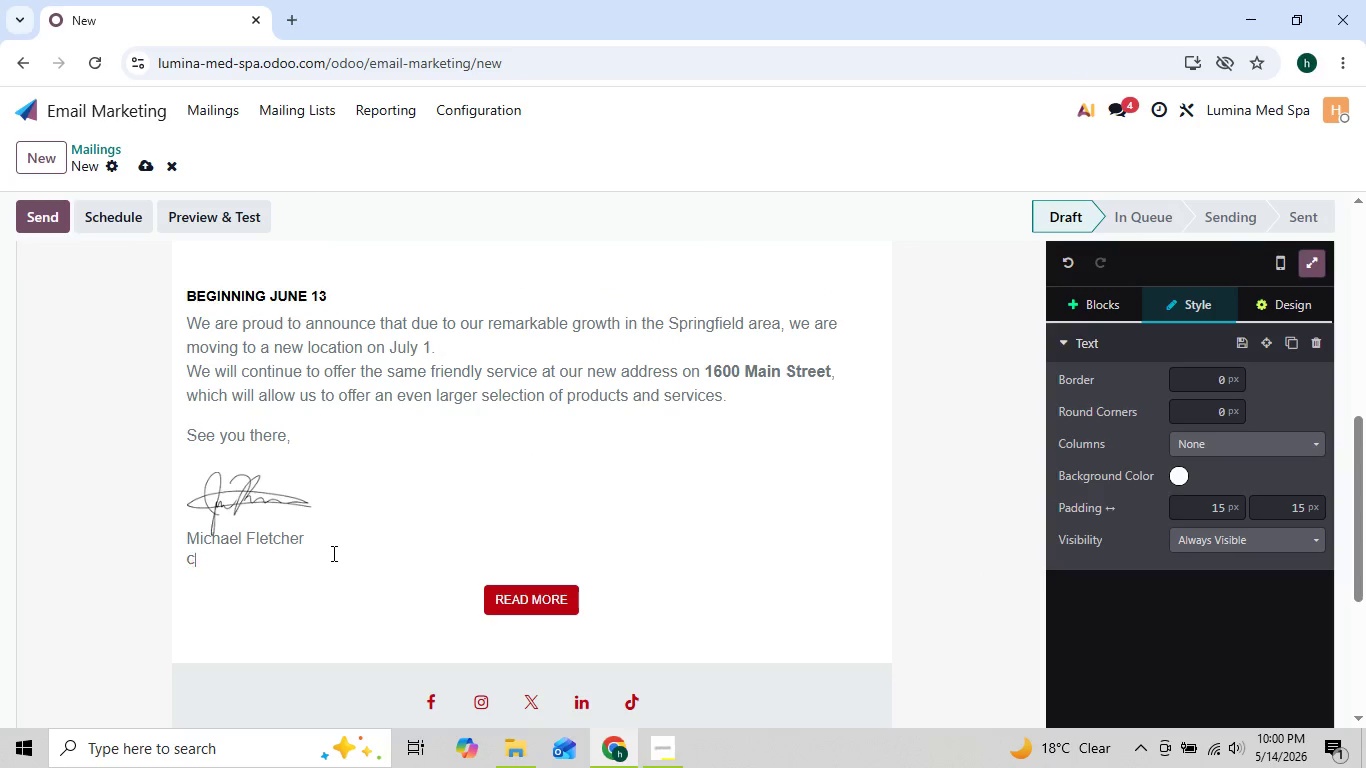 
key(Backspace)
 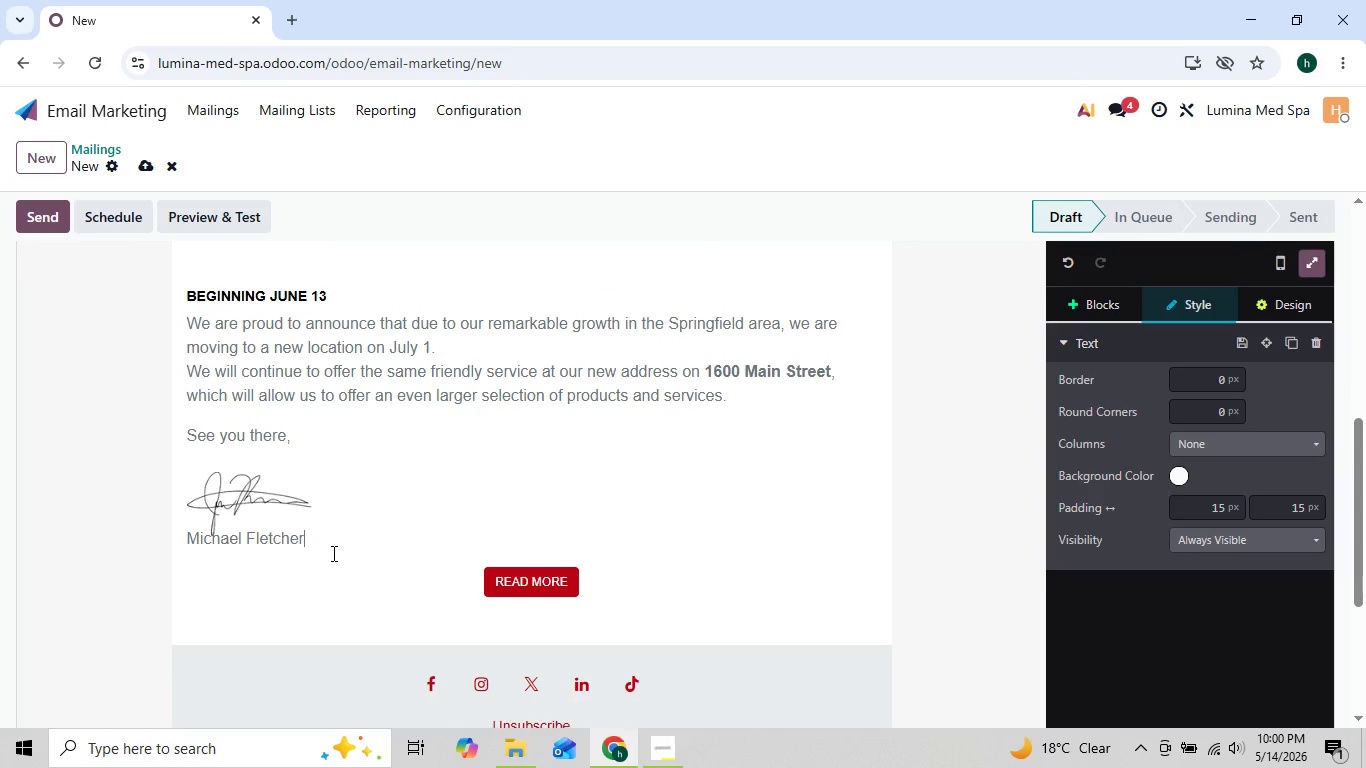 
key(Backspace)
 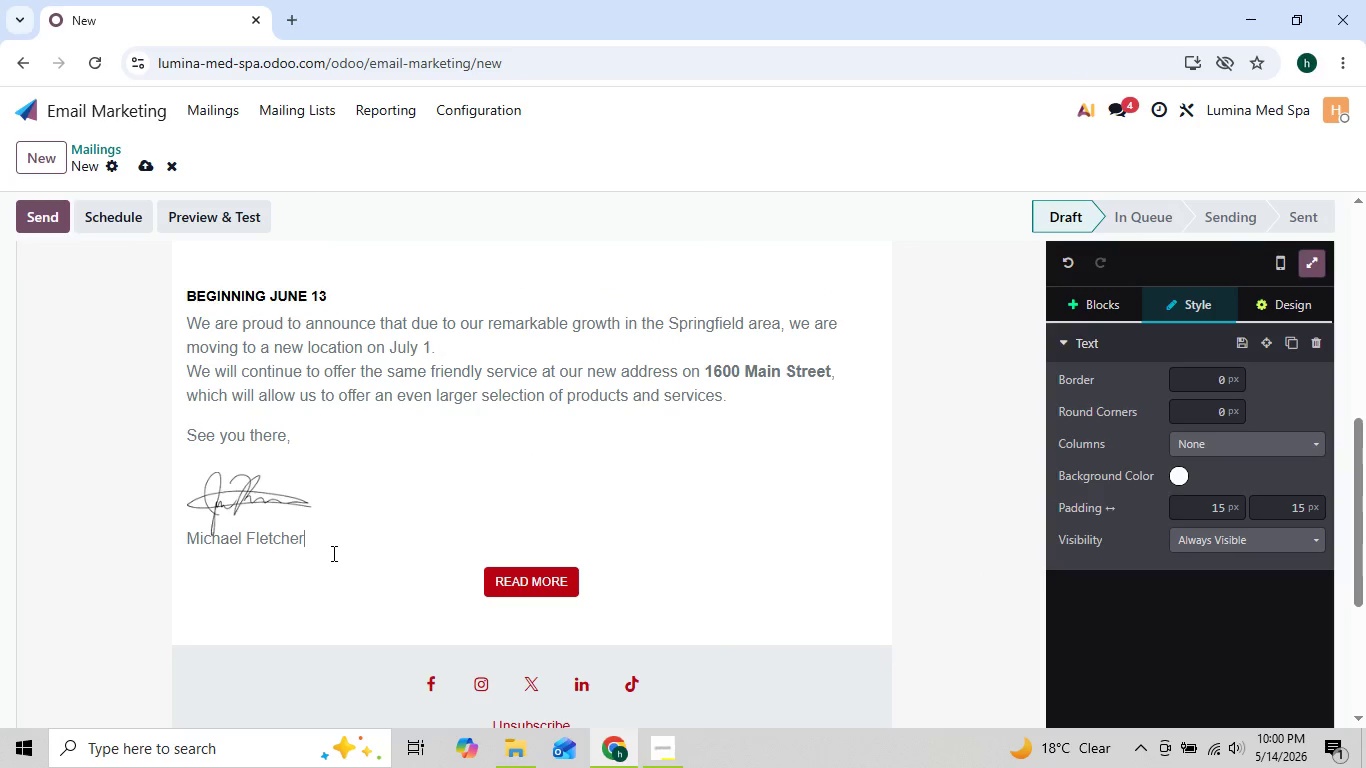 
key(Backspace)
 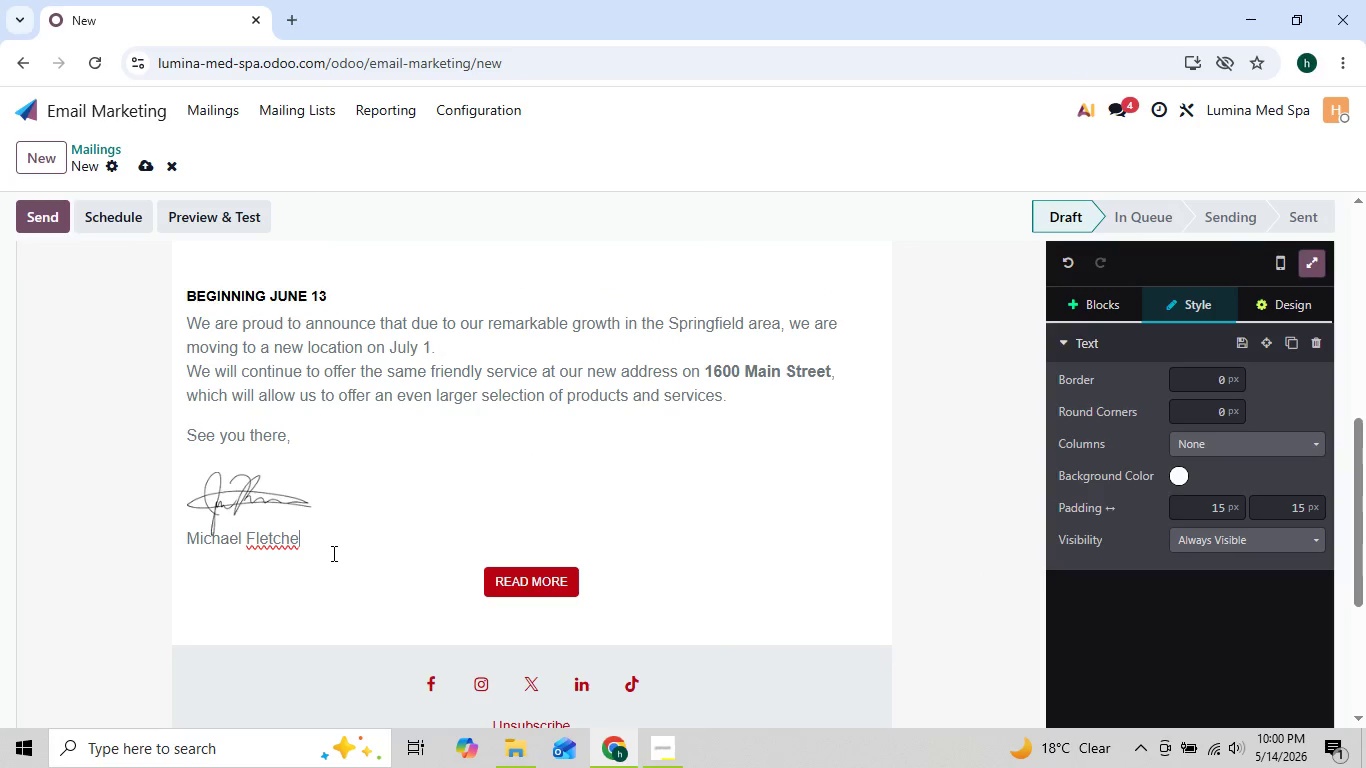 
key(Backspace)
 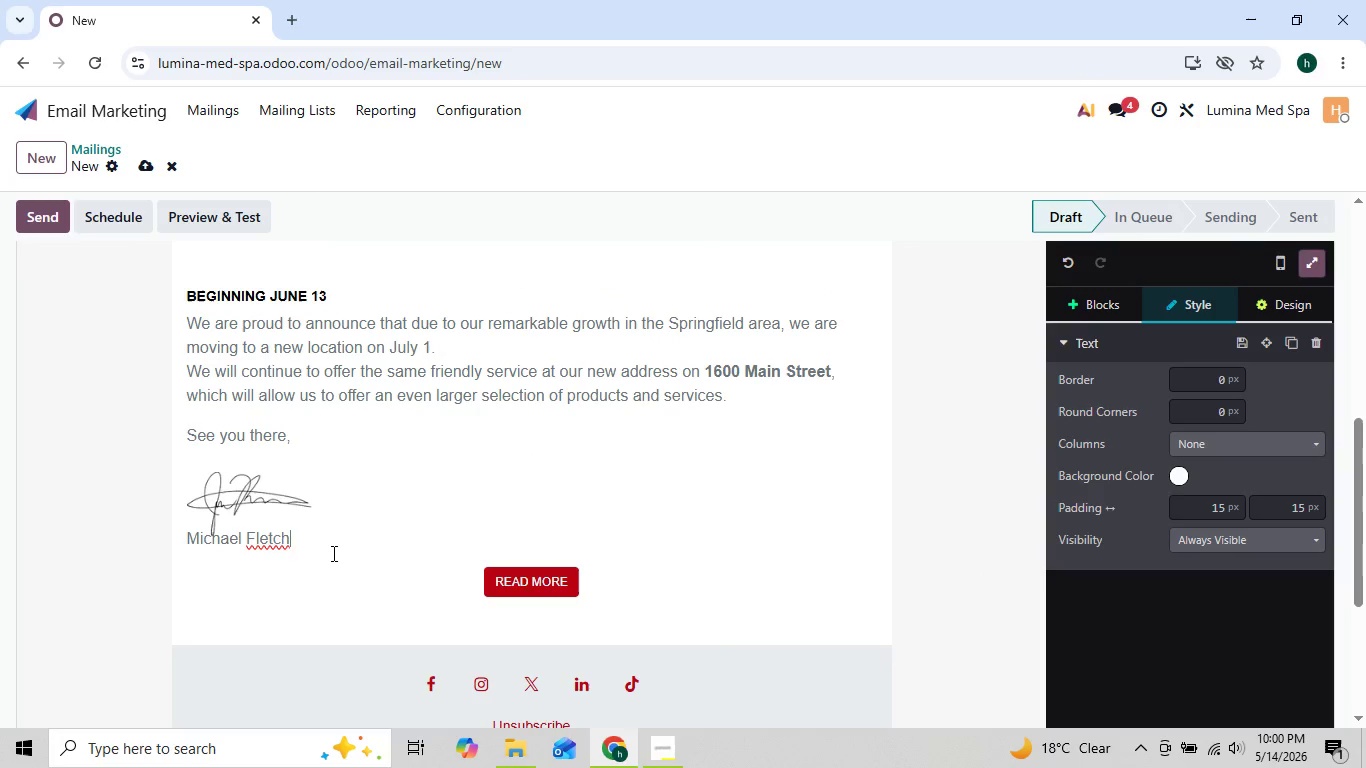 
key(Backspace)
 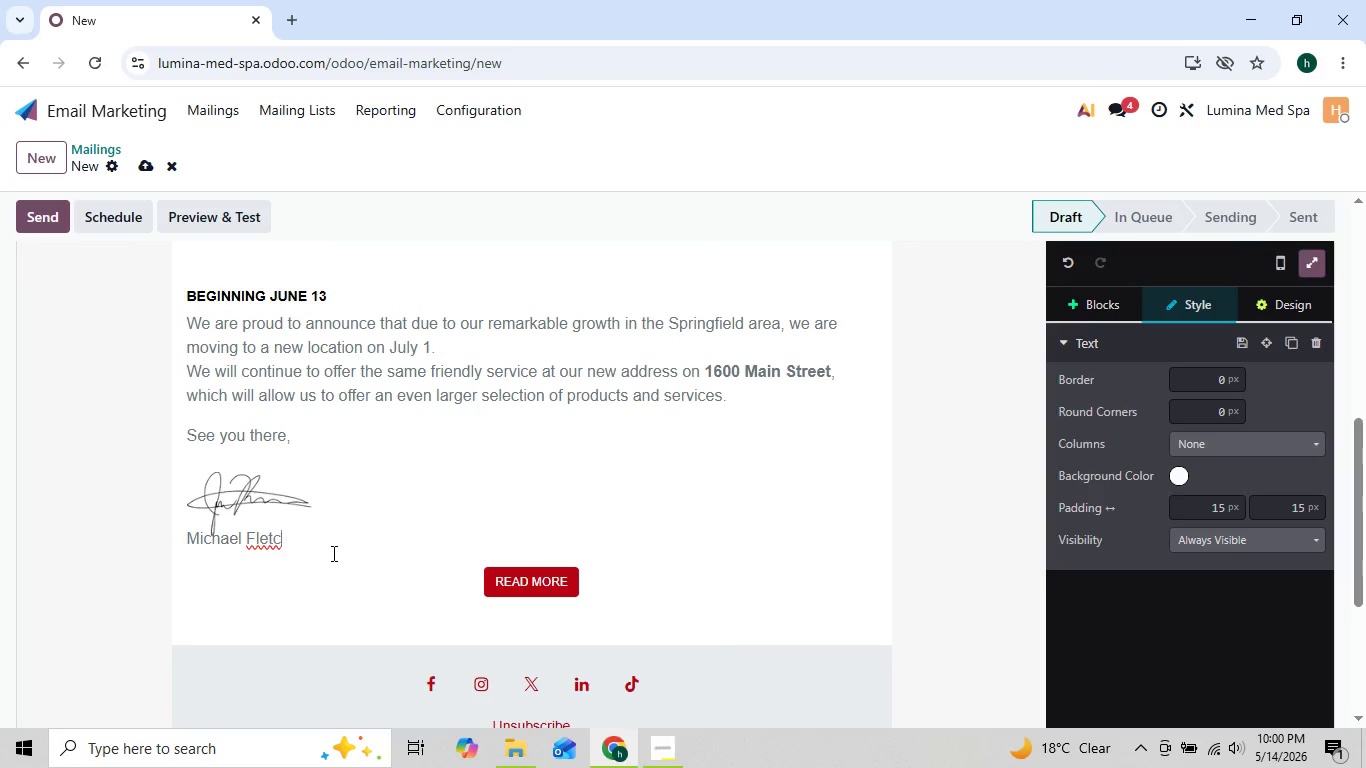 
key(Backspace)
 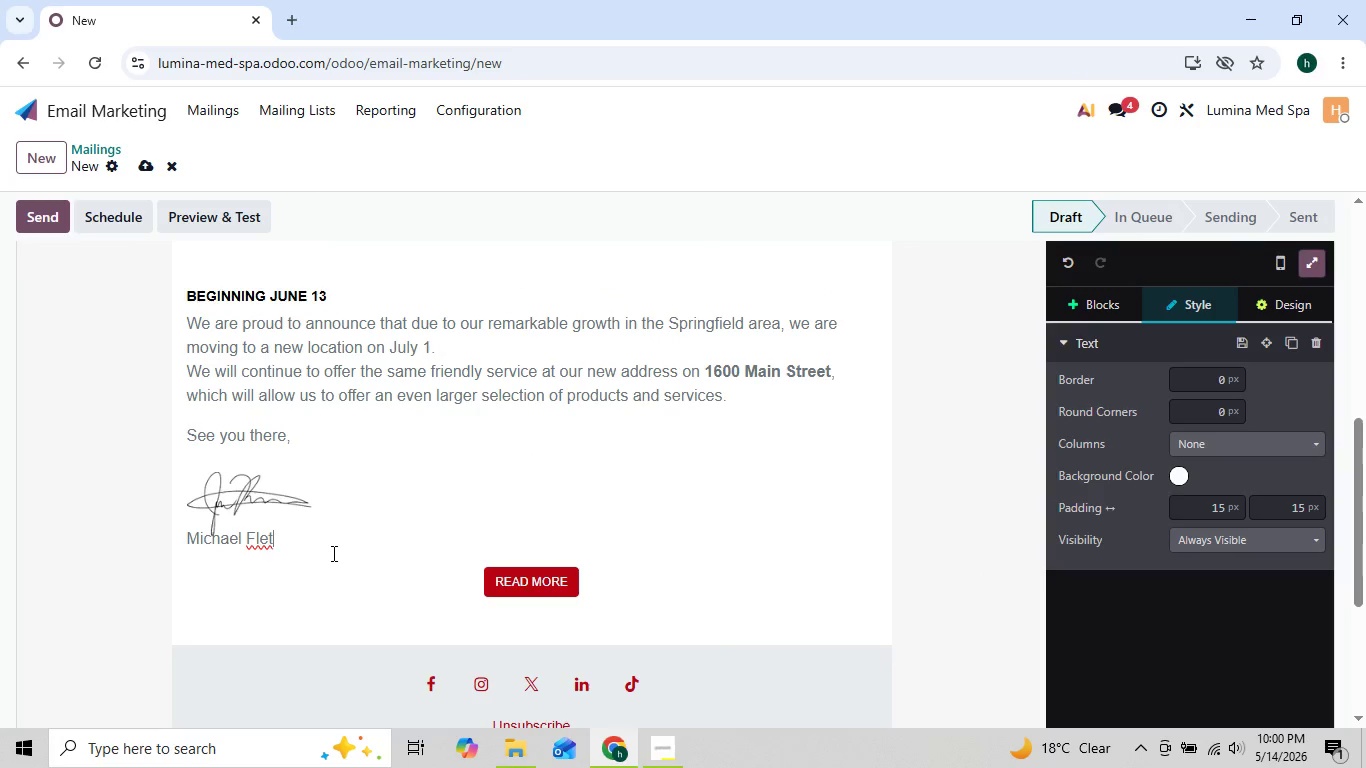 
key(Backspace)
 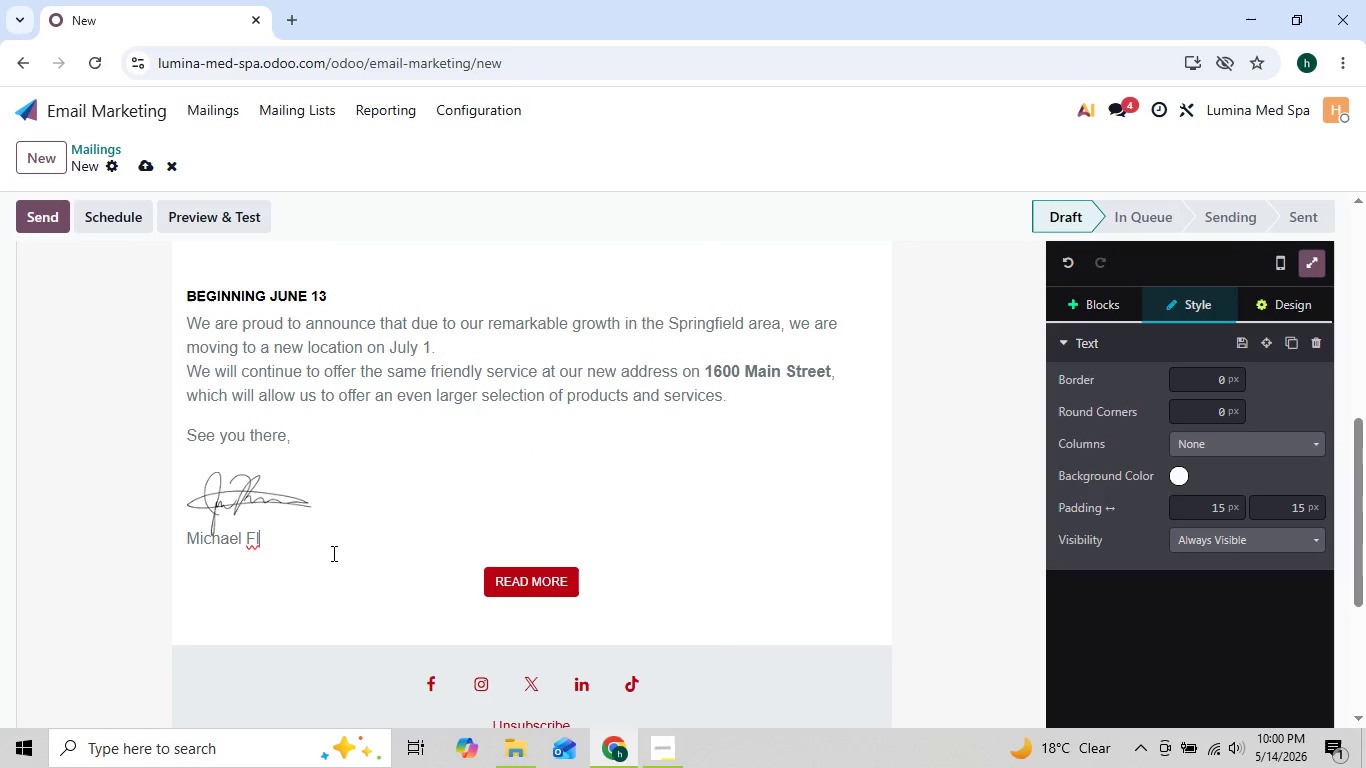 
key(Backspace)
 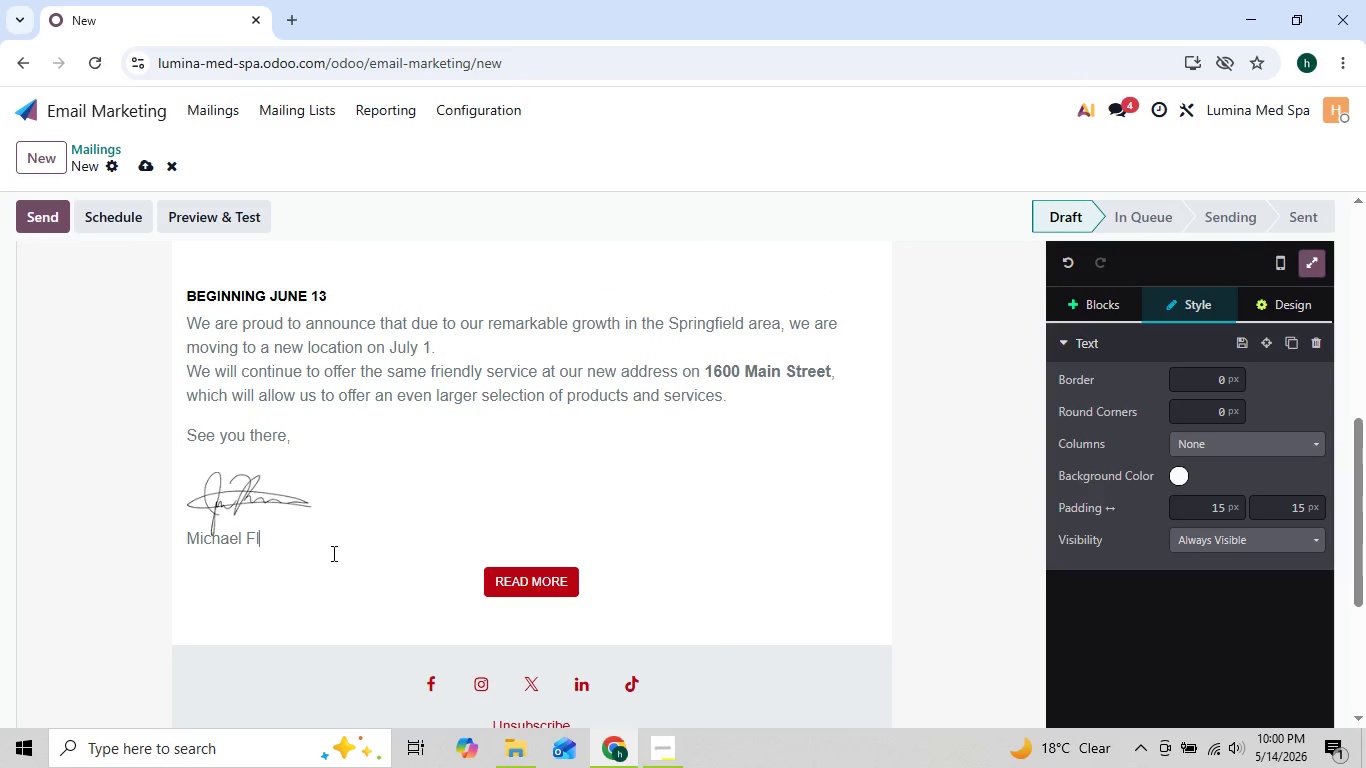 
key(Backspace)
 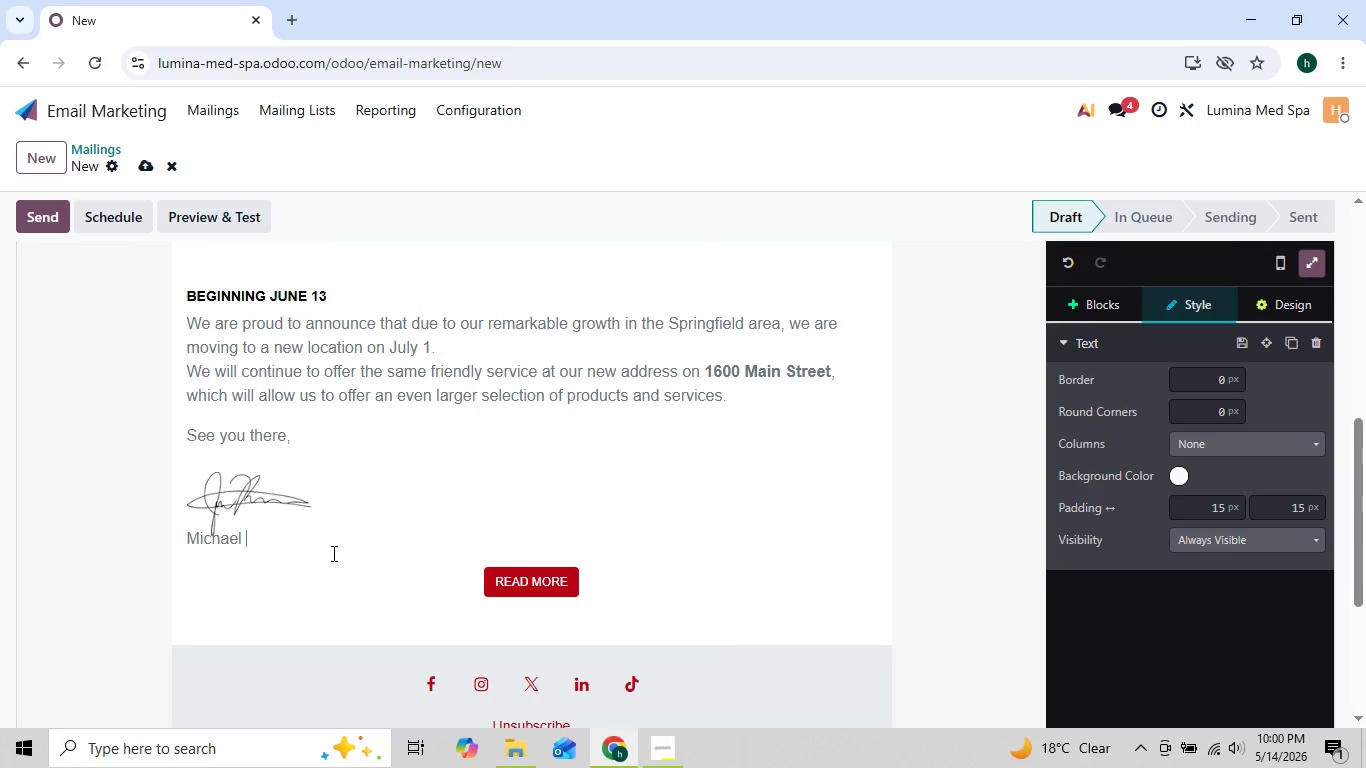 
key(Backspace)
 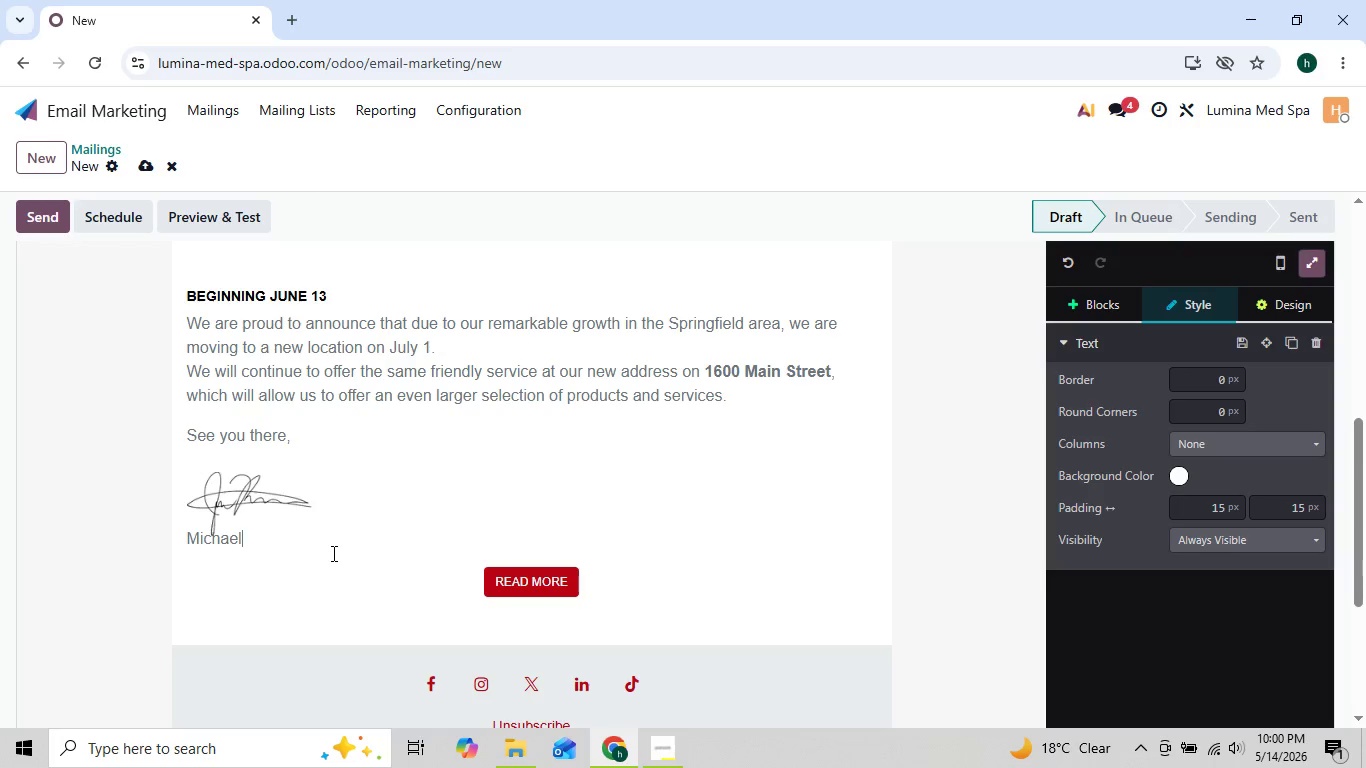 
key(Backspace)
 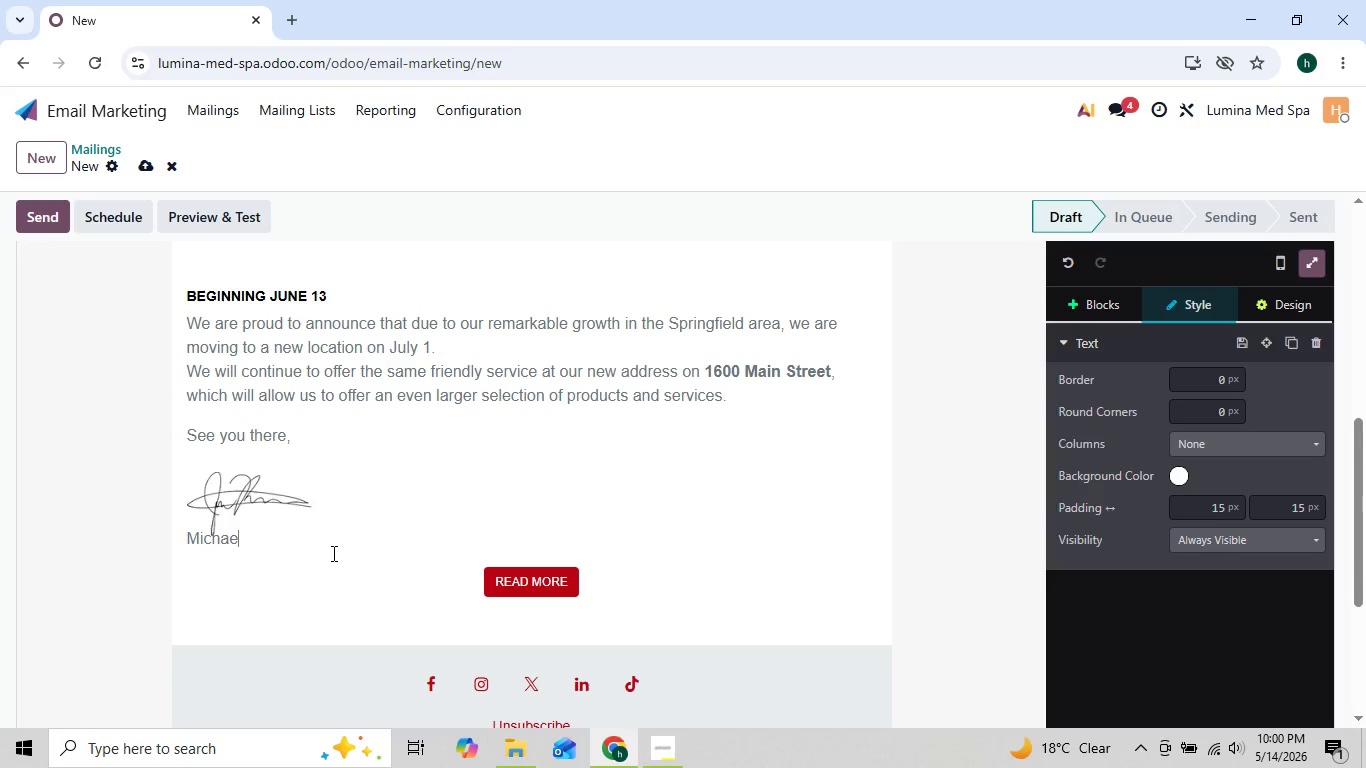 
key(Backspace)
 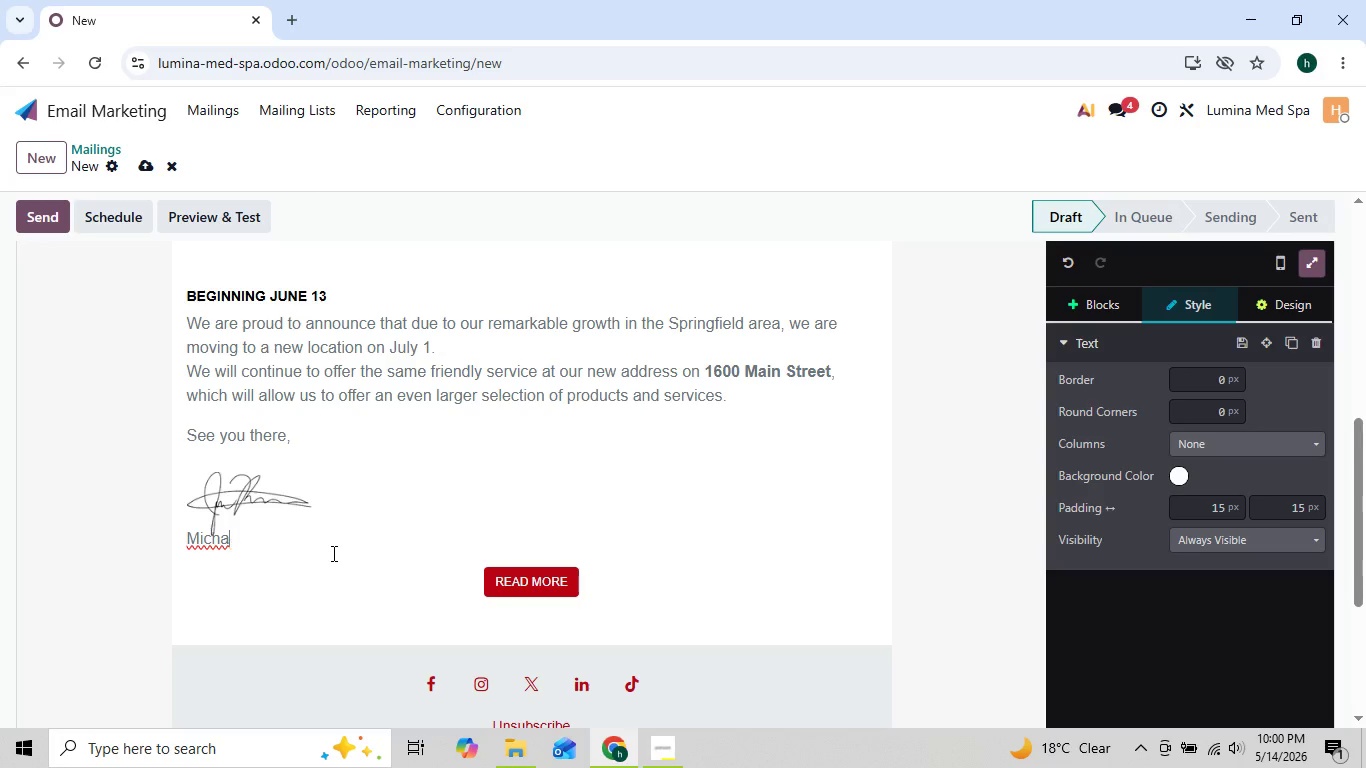 
key(Backspace)
 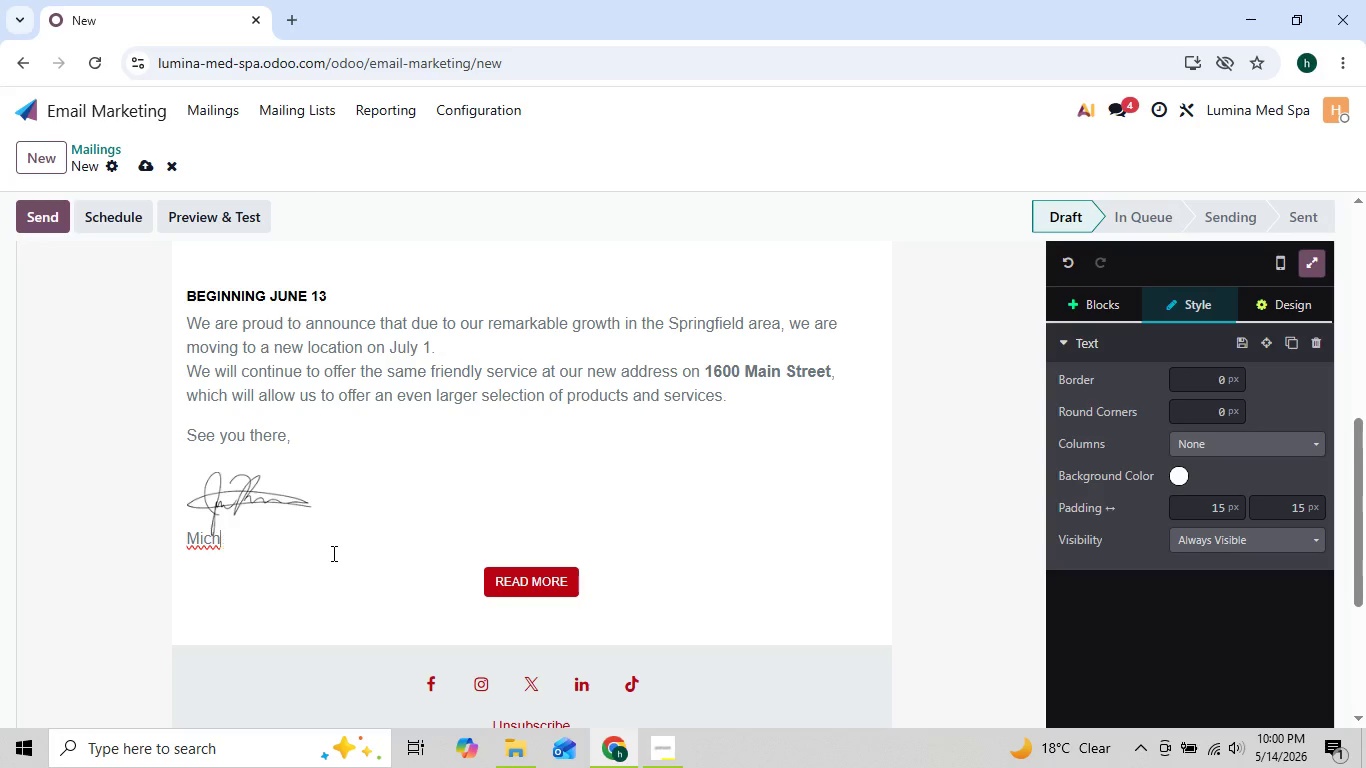 
key(Backspace)
 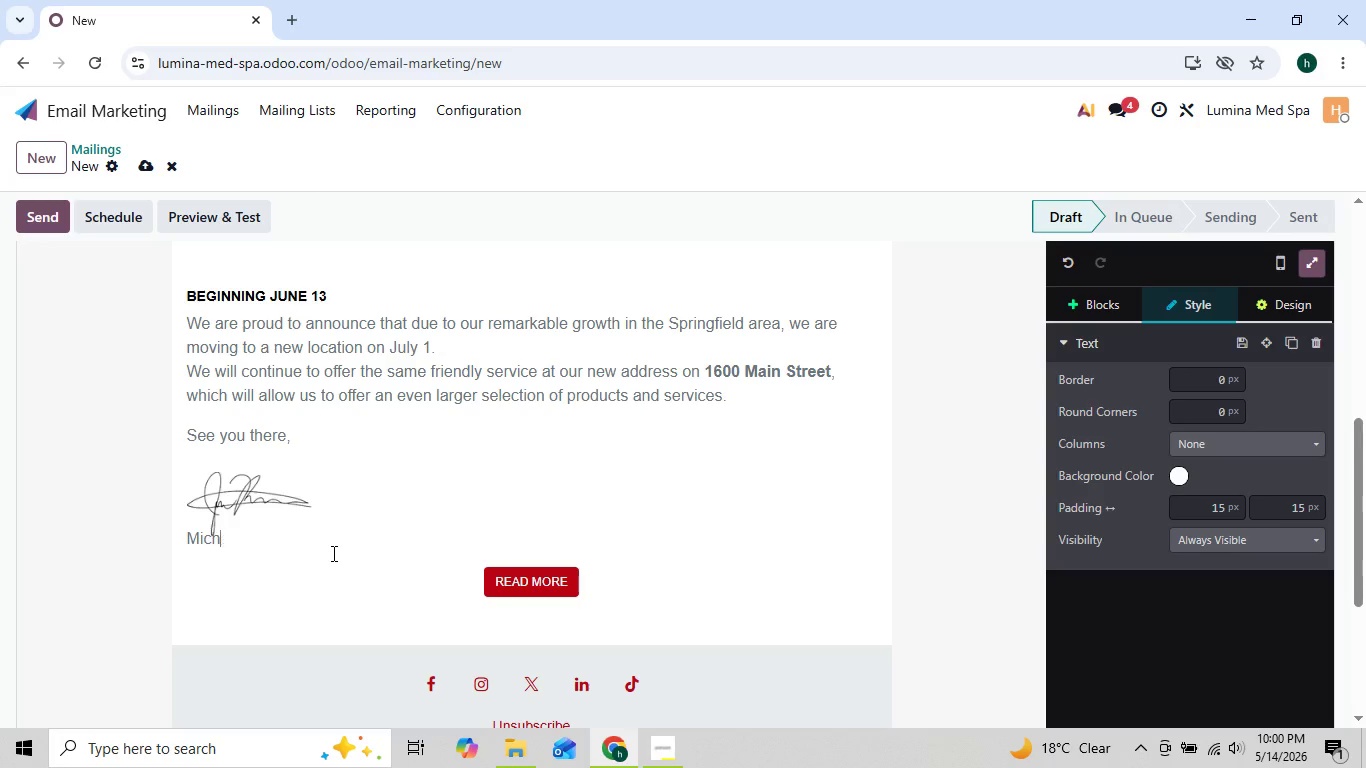 
key(Backspace)
 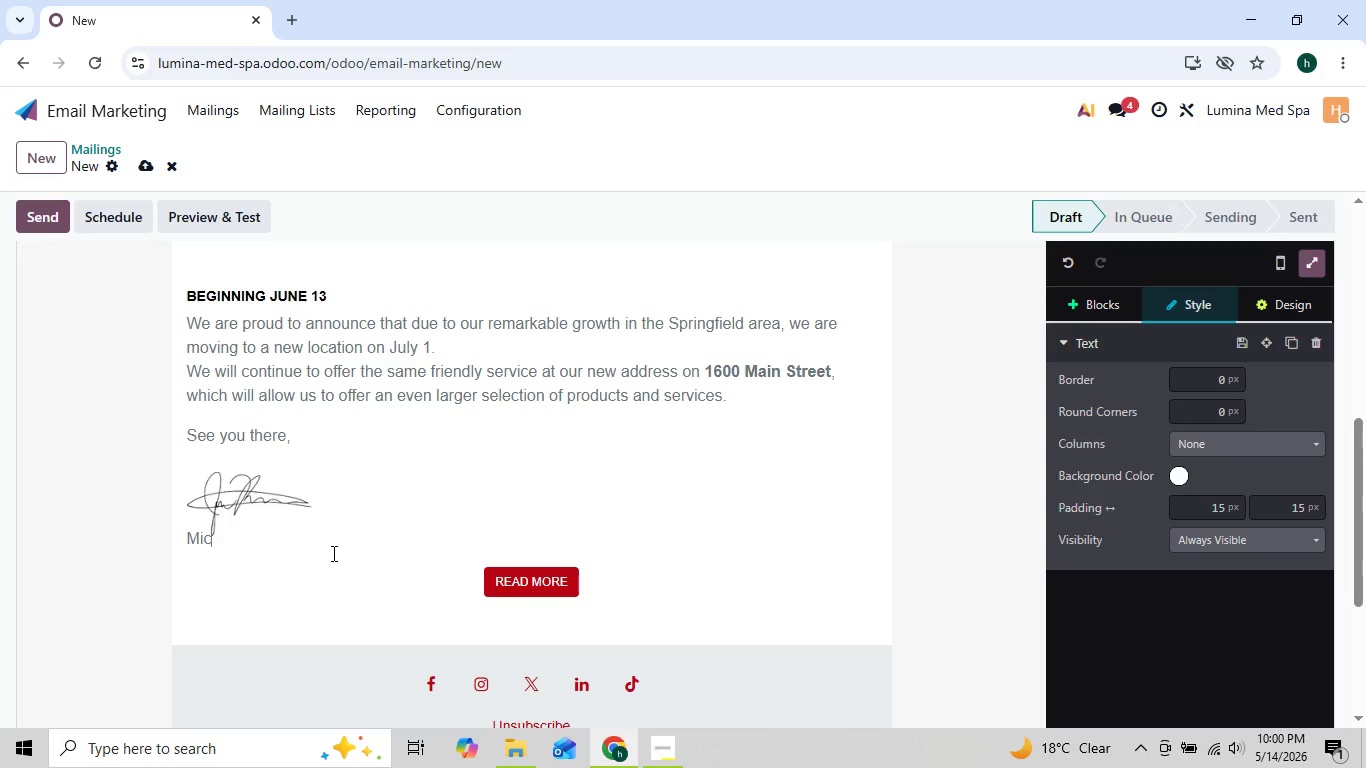 
key(Backspace)
 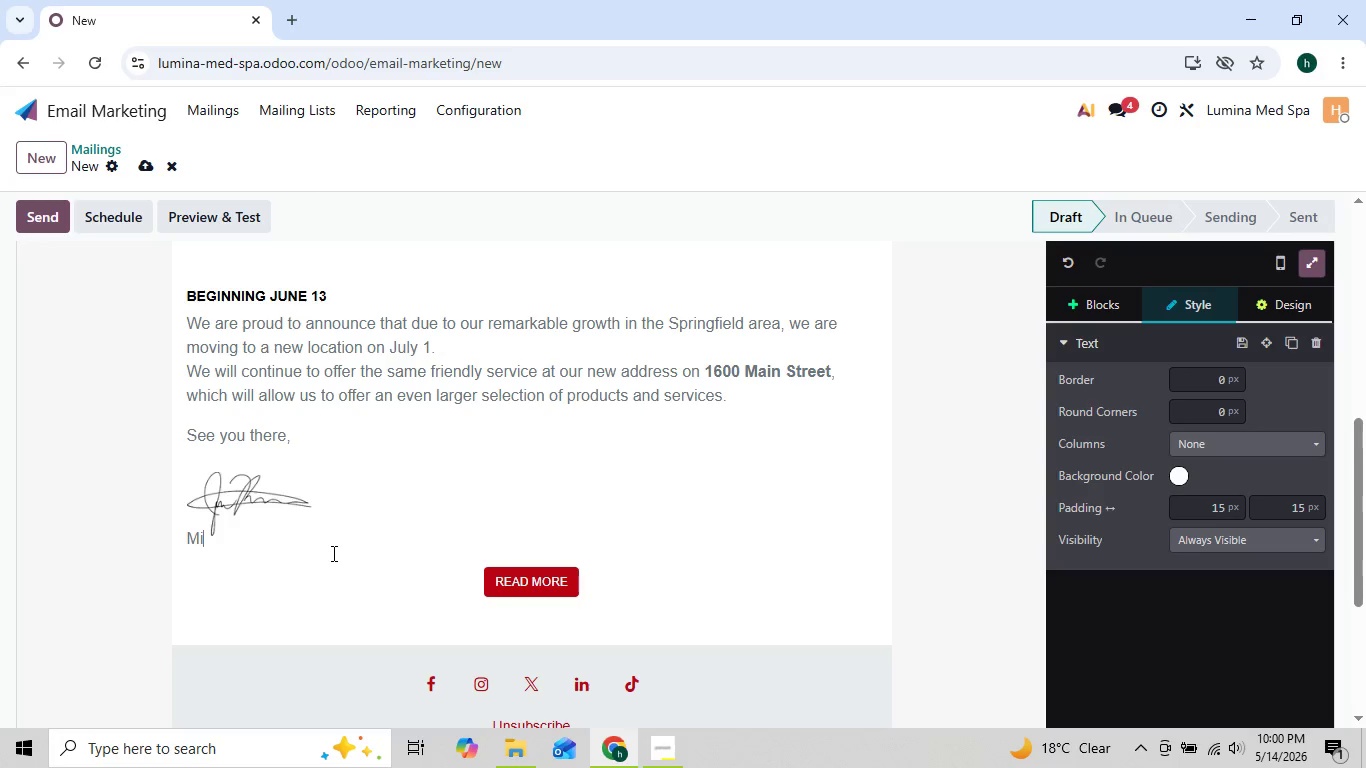 
key(Backspace)
 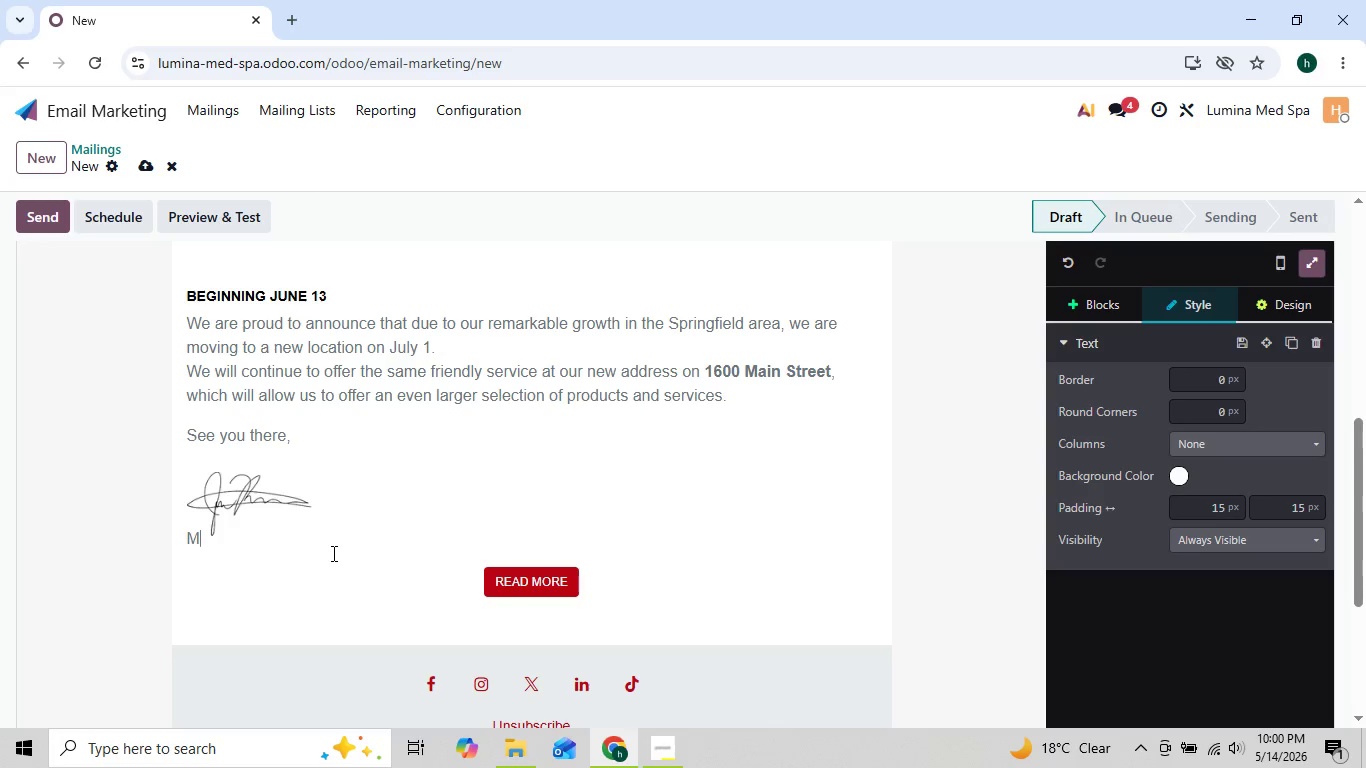 
key(Backspace)
 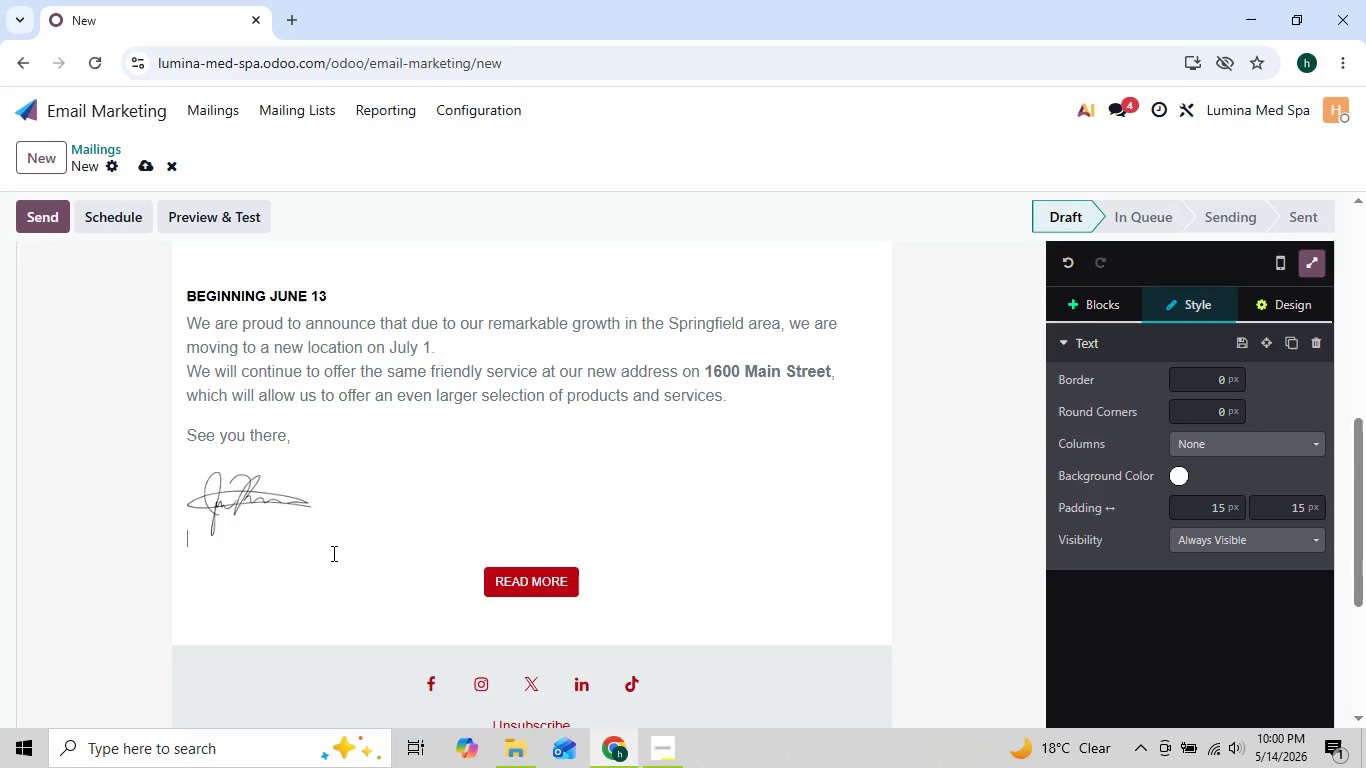 
key(Backspace)
 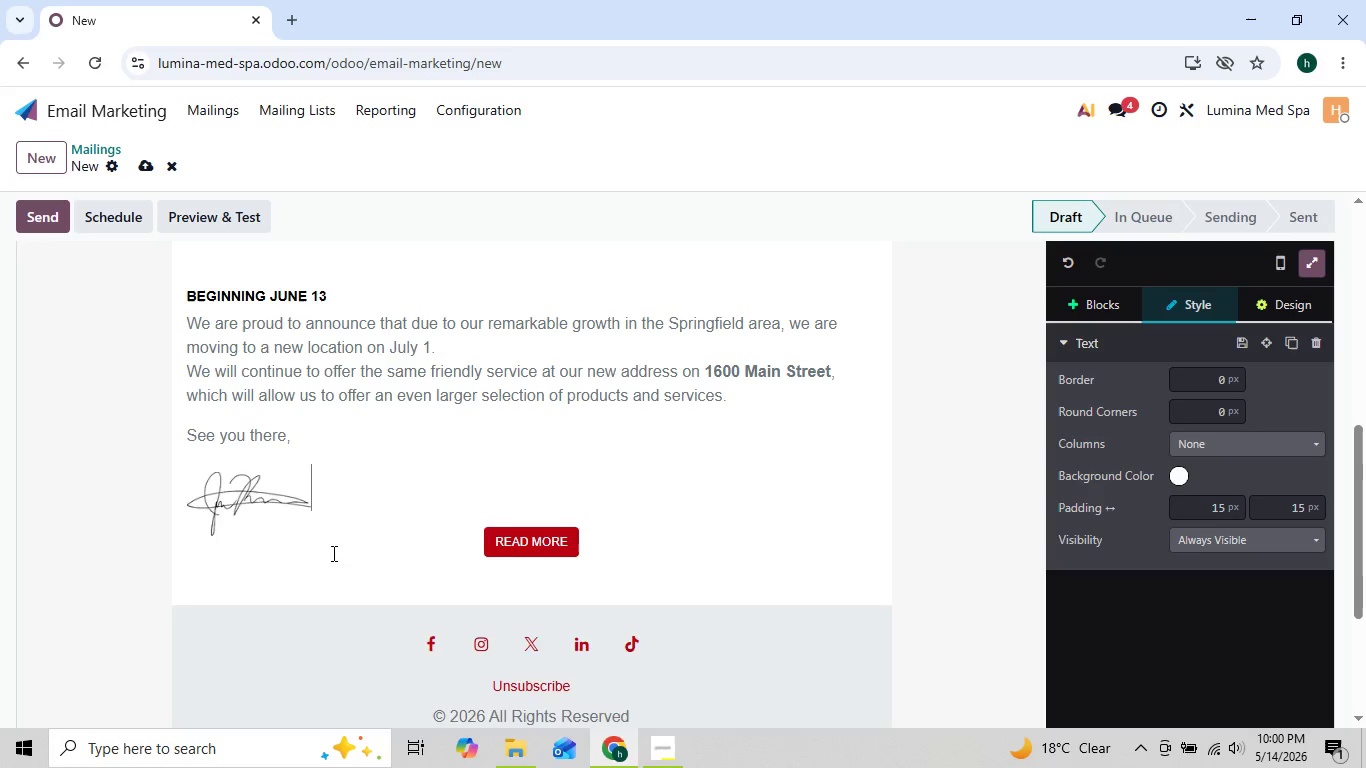 
key(Backspace)
 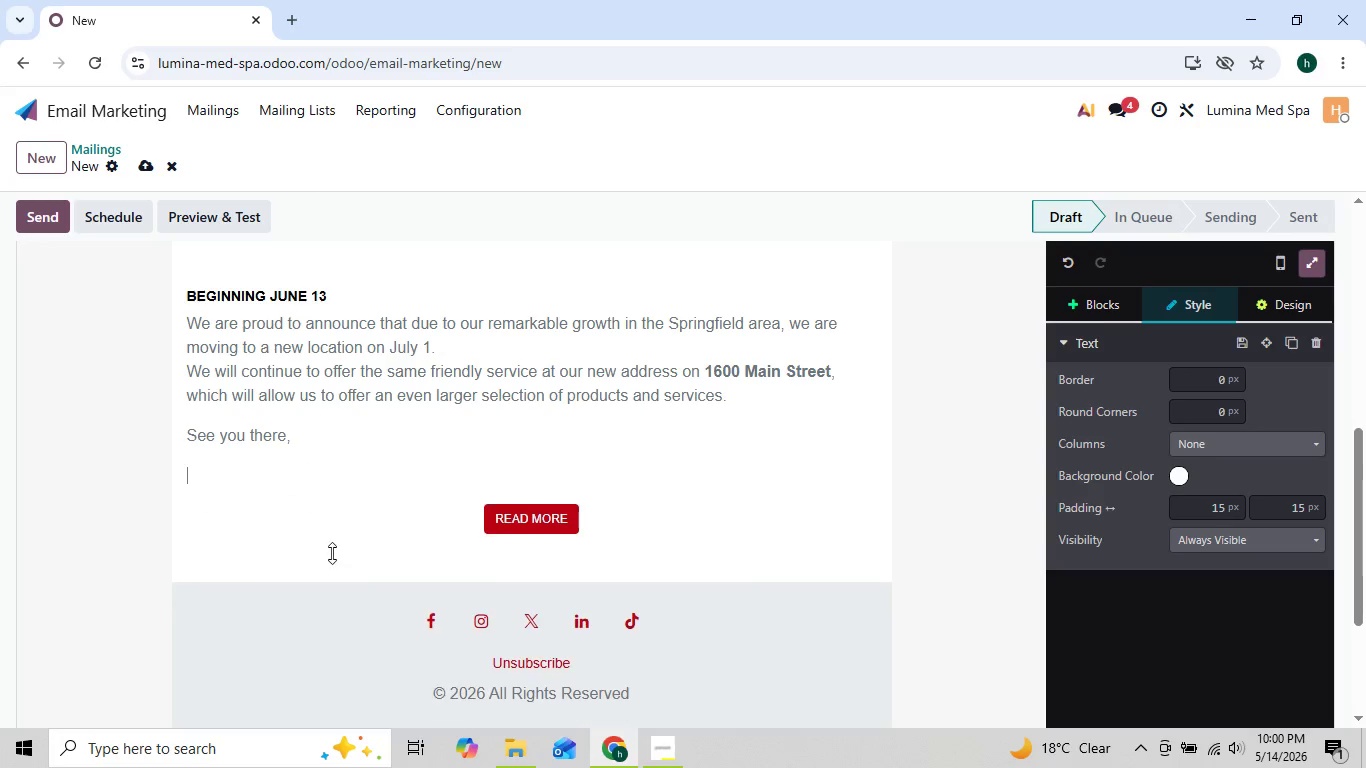 
key(Backspace)
 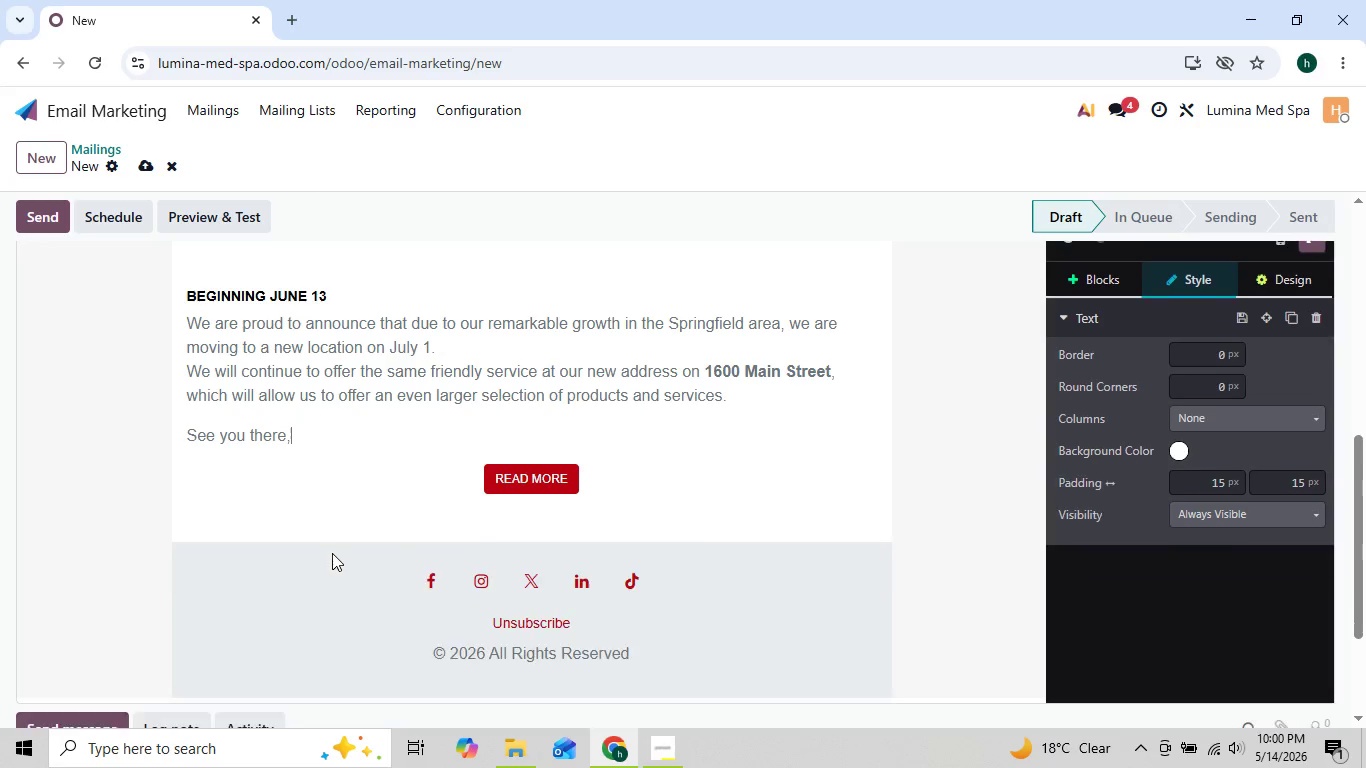 
key(Backspace)
 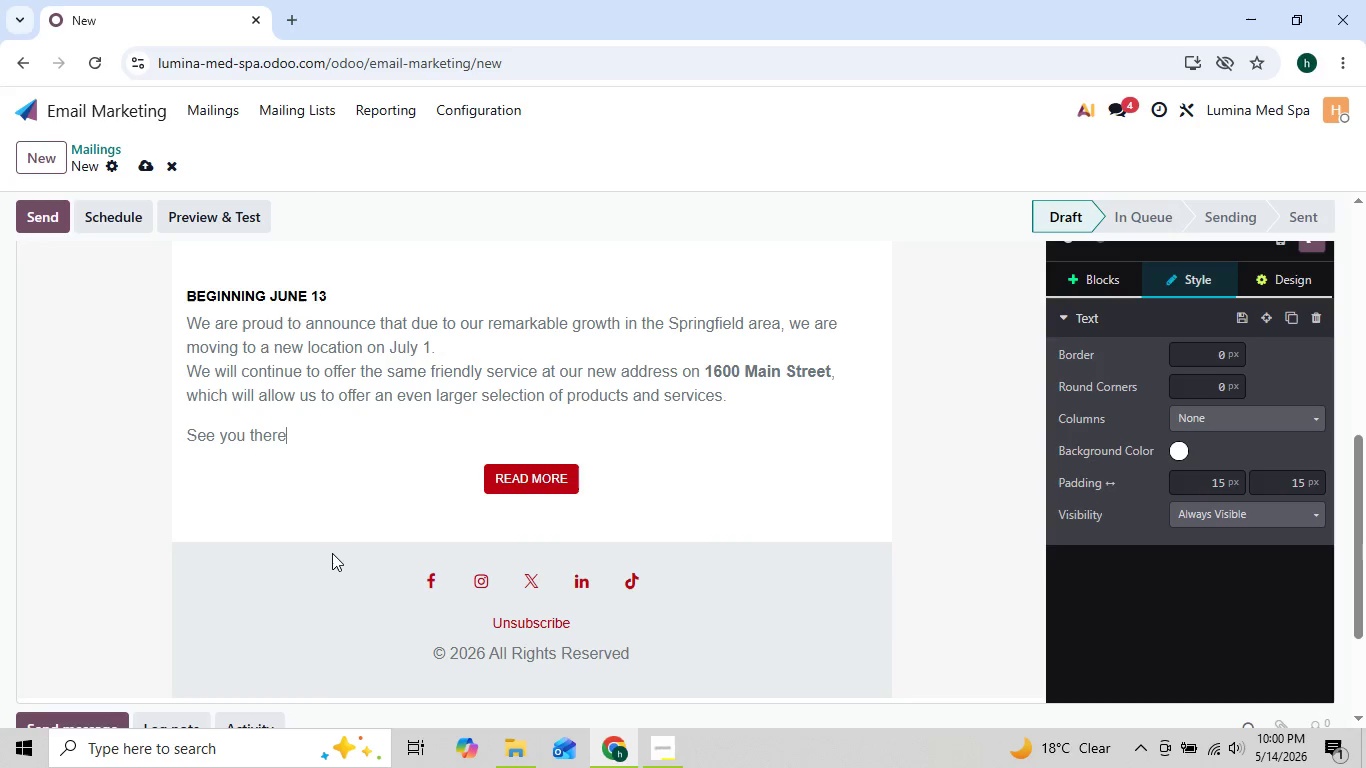 
key(Backspace)
 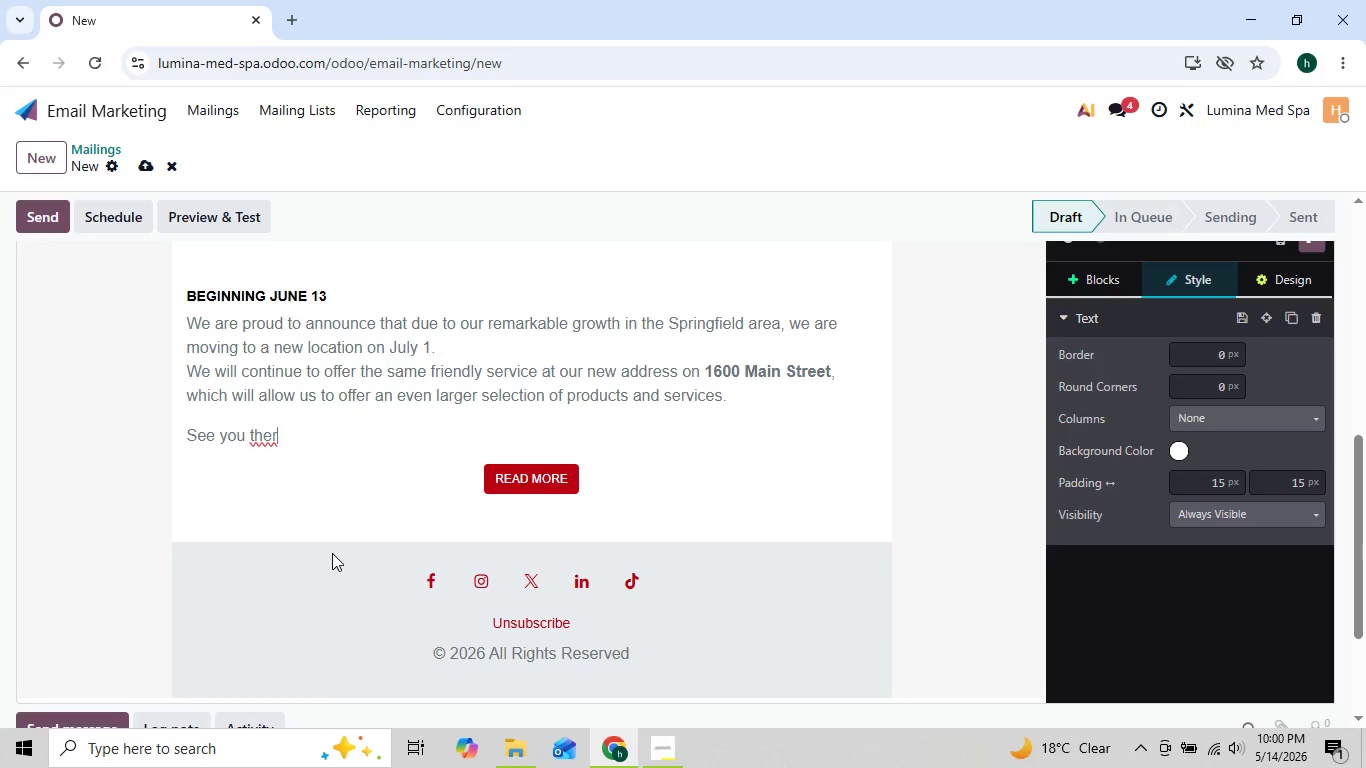 
key(Backspace)
 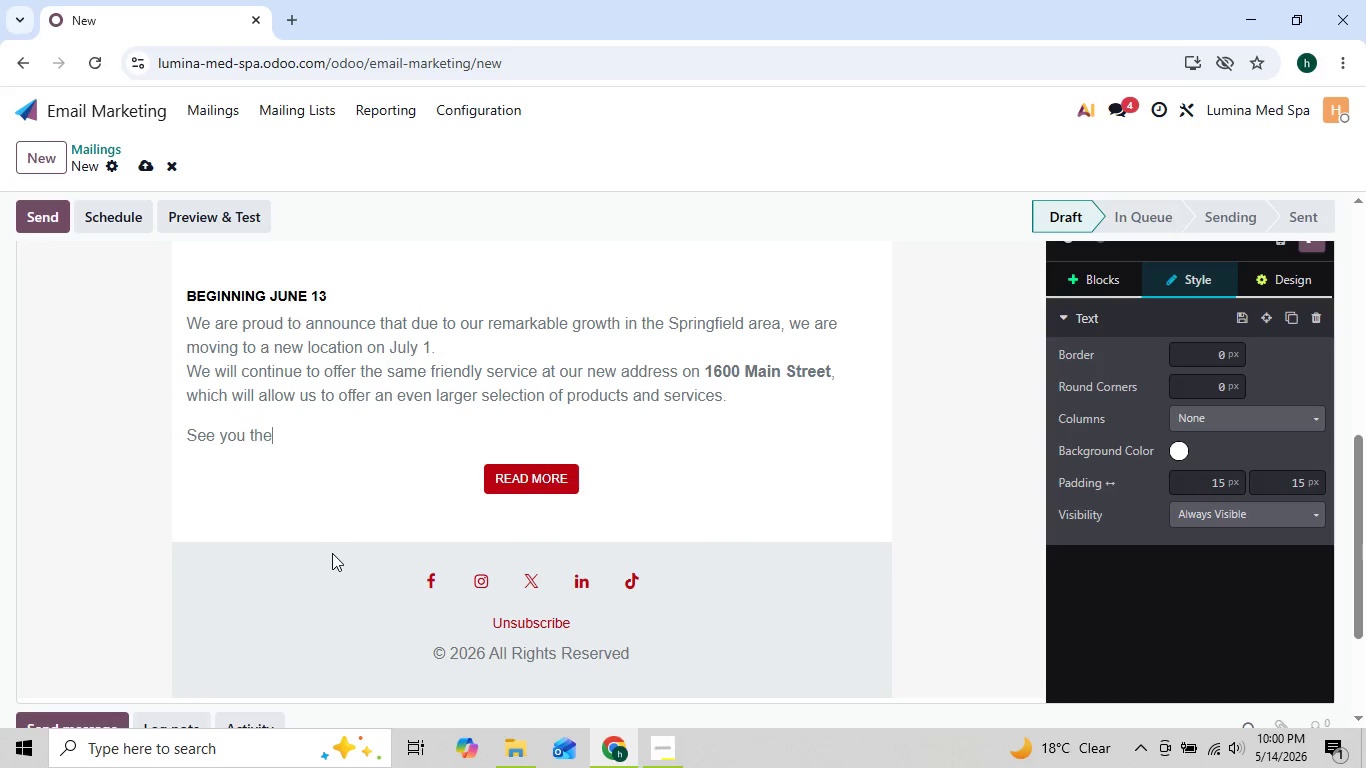 
key(Backspace)
 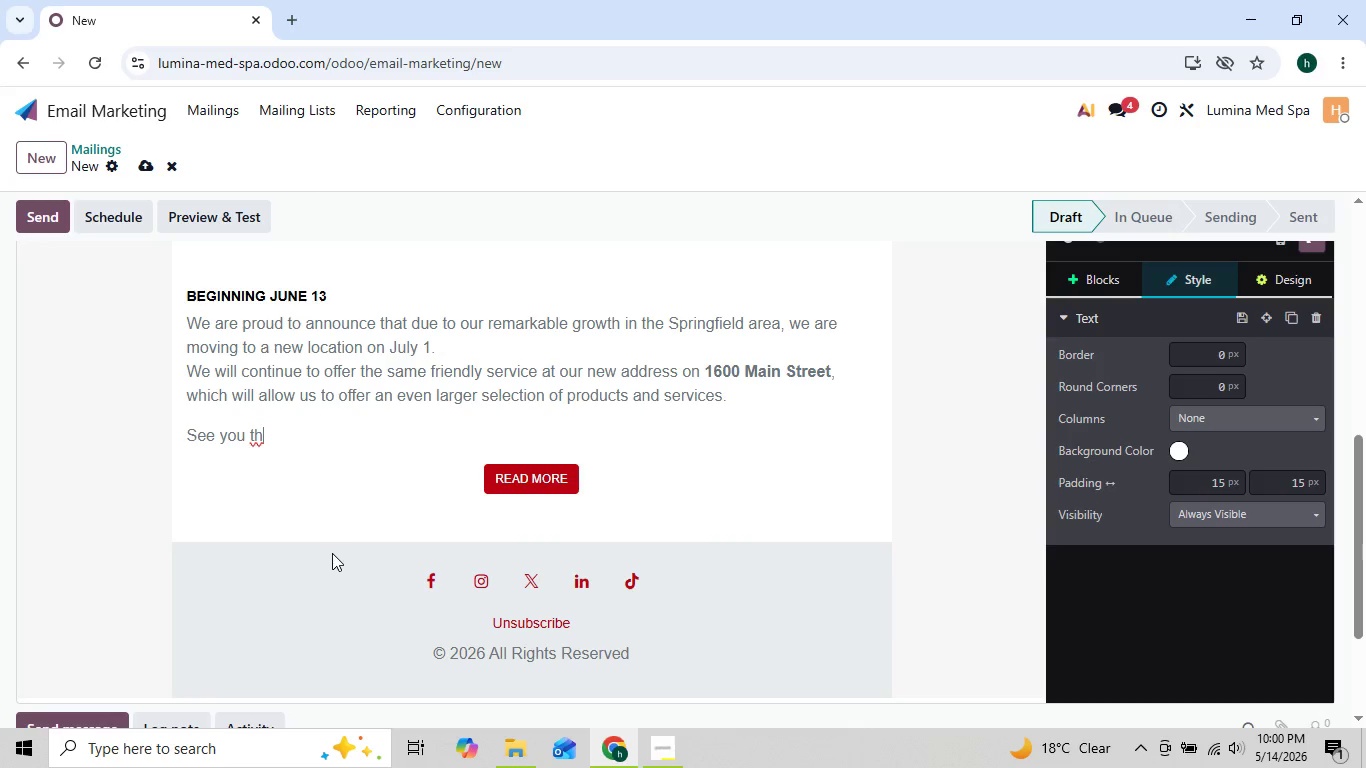 
key(Backspace)
 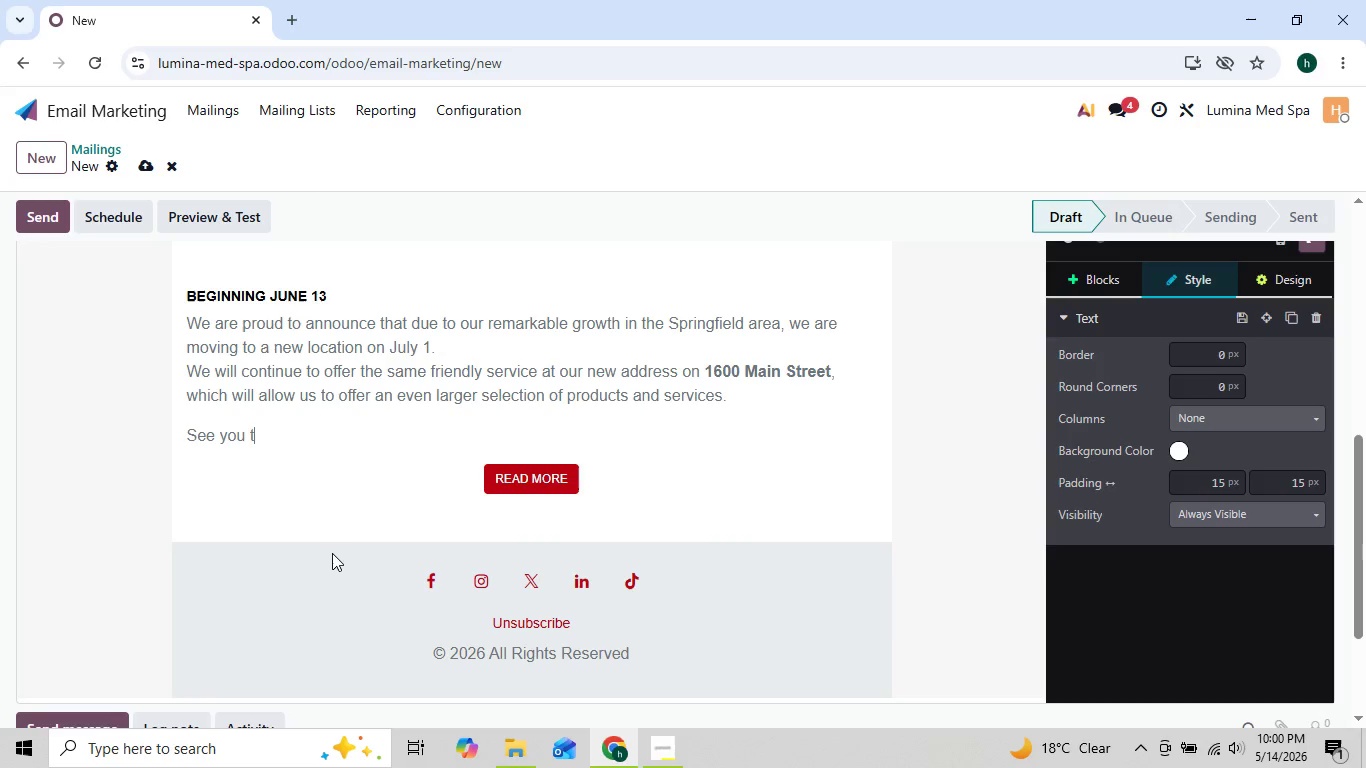 
key(Backspace)
 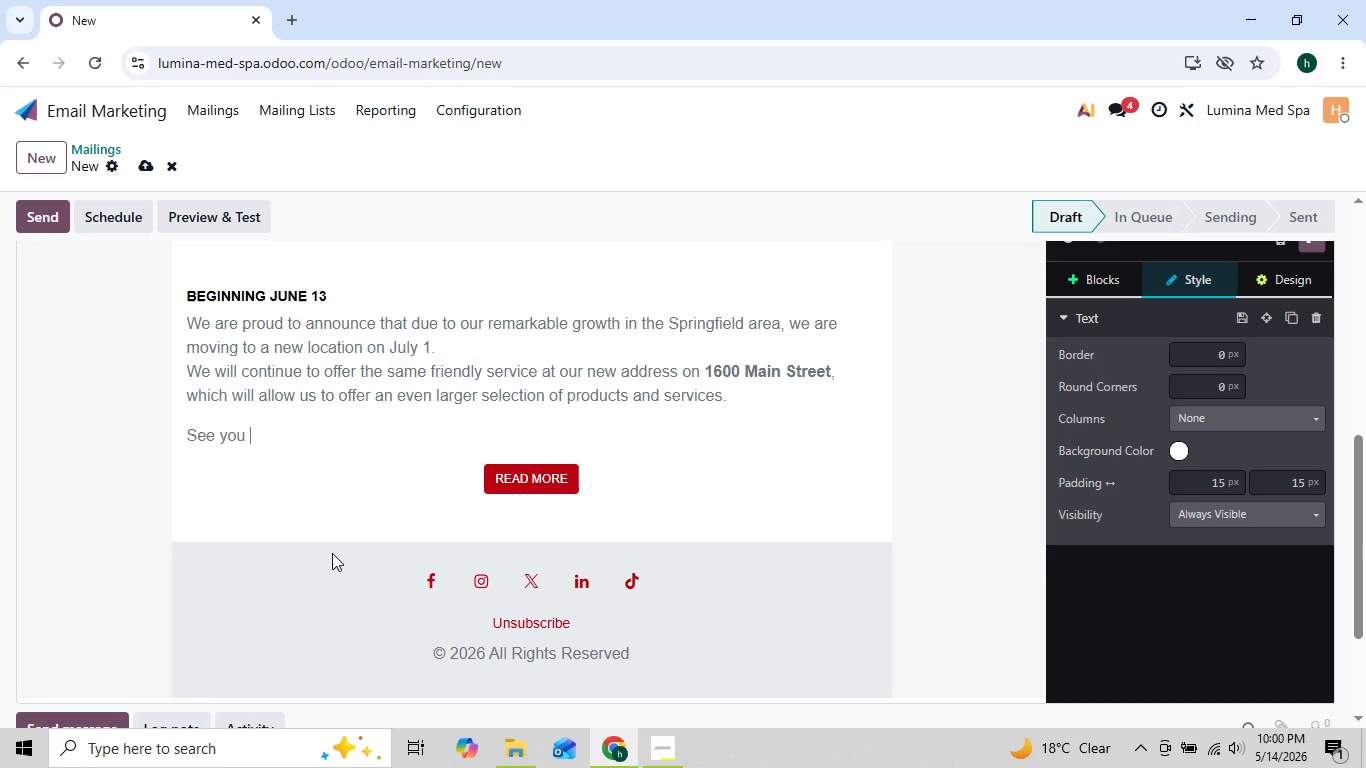 
key(Backspace)
 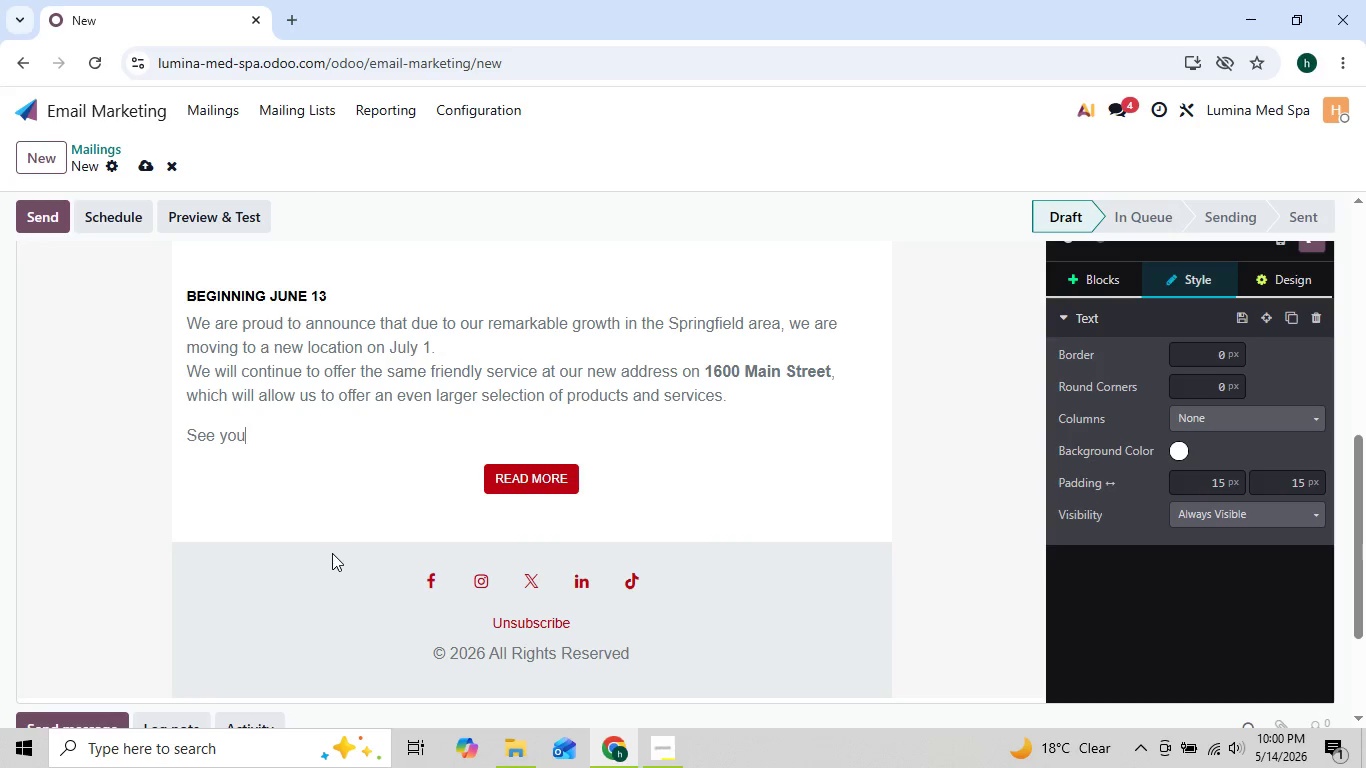 
key(Backspace)
 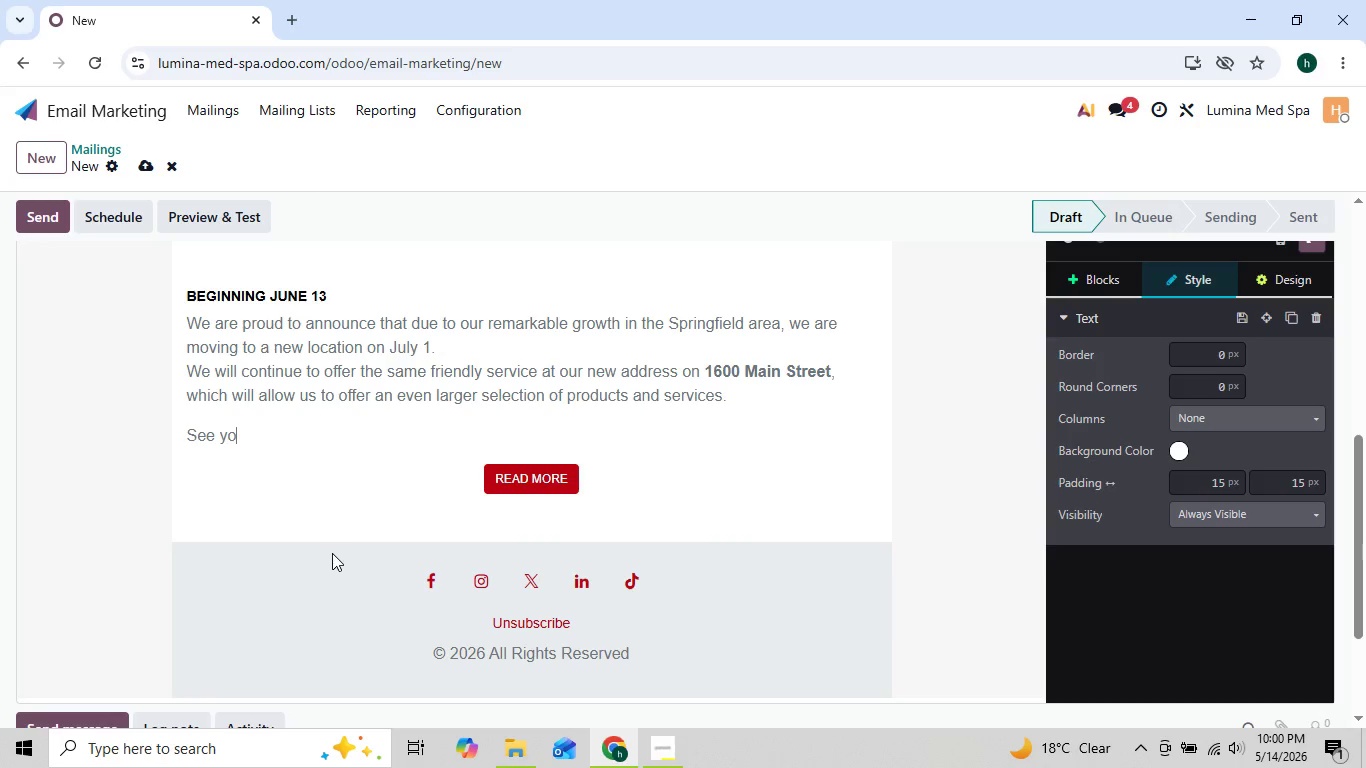 
key(Backspace)
 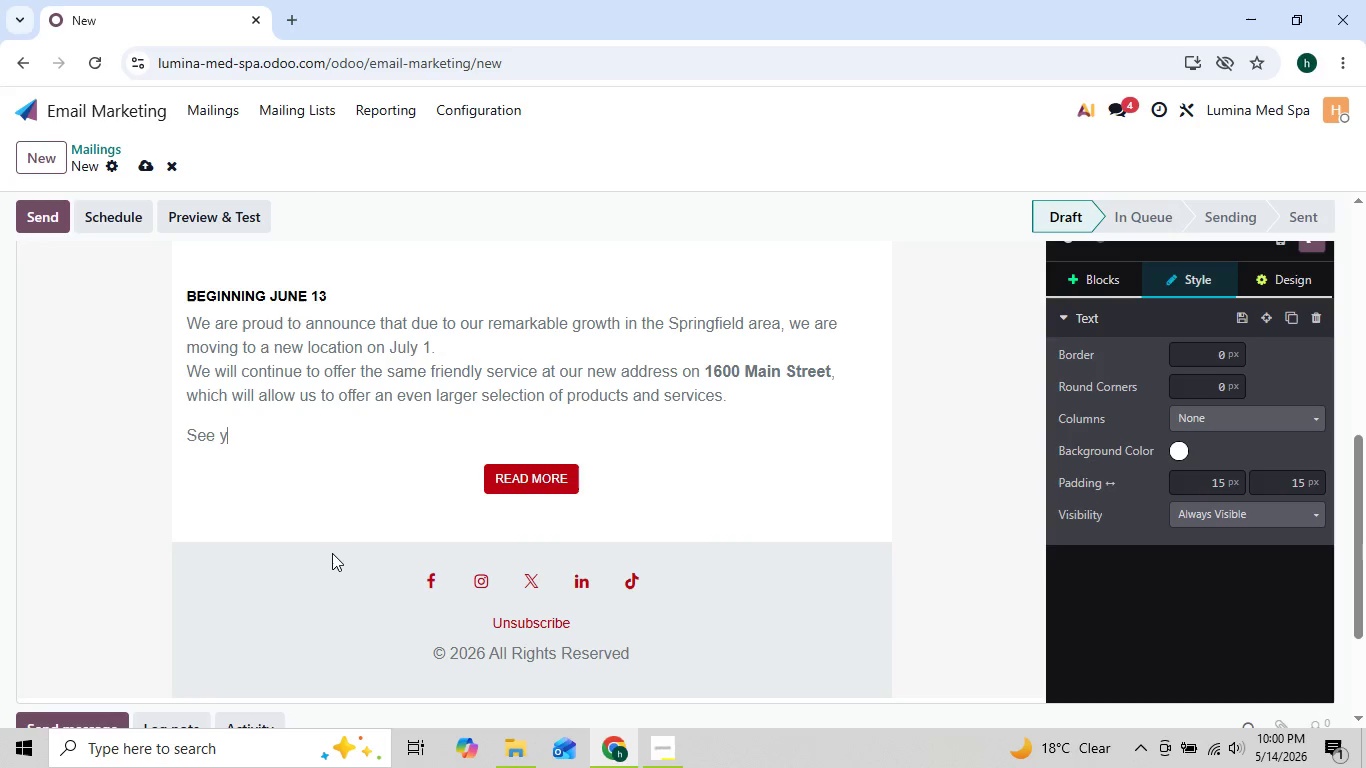 
key(Backspace)
 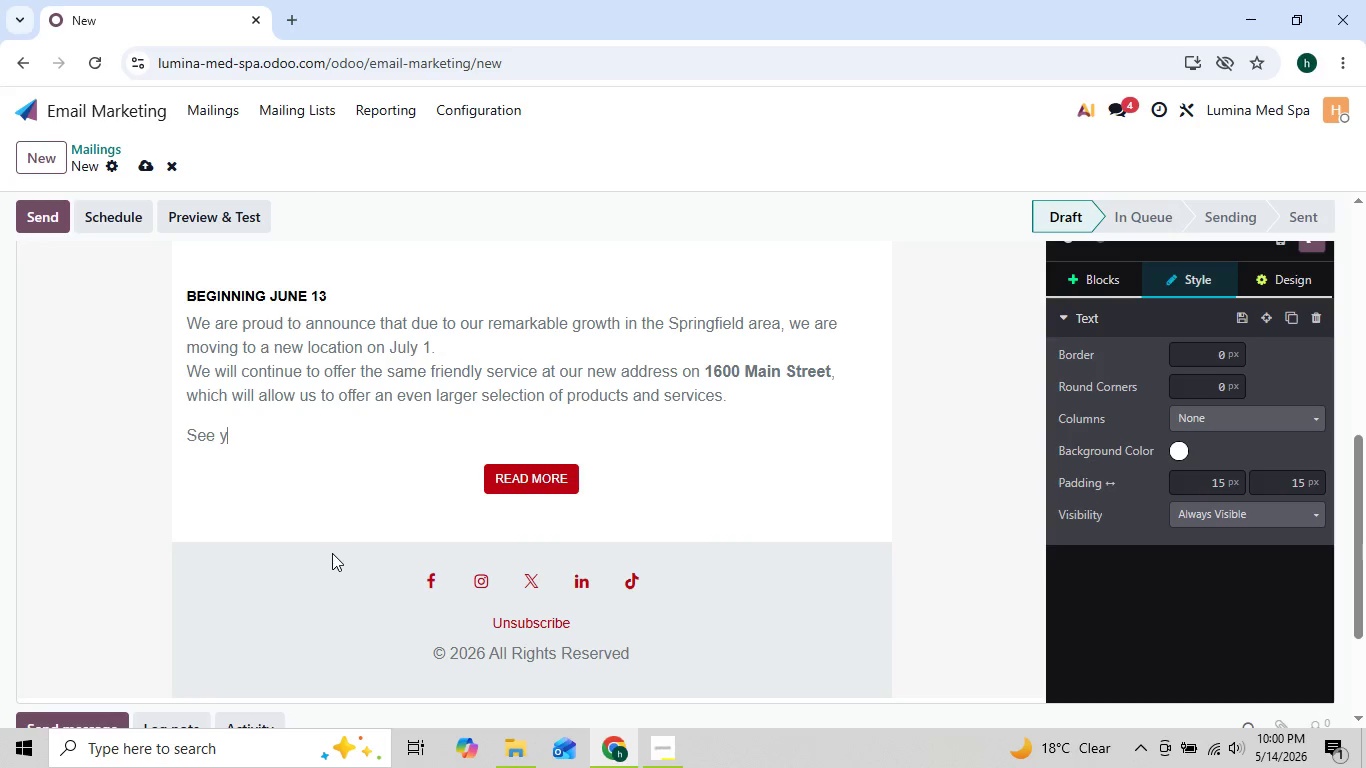 
key(Backspace)
 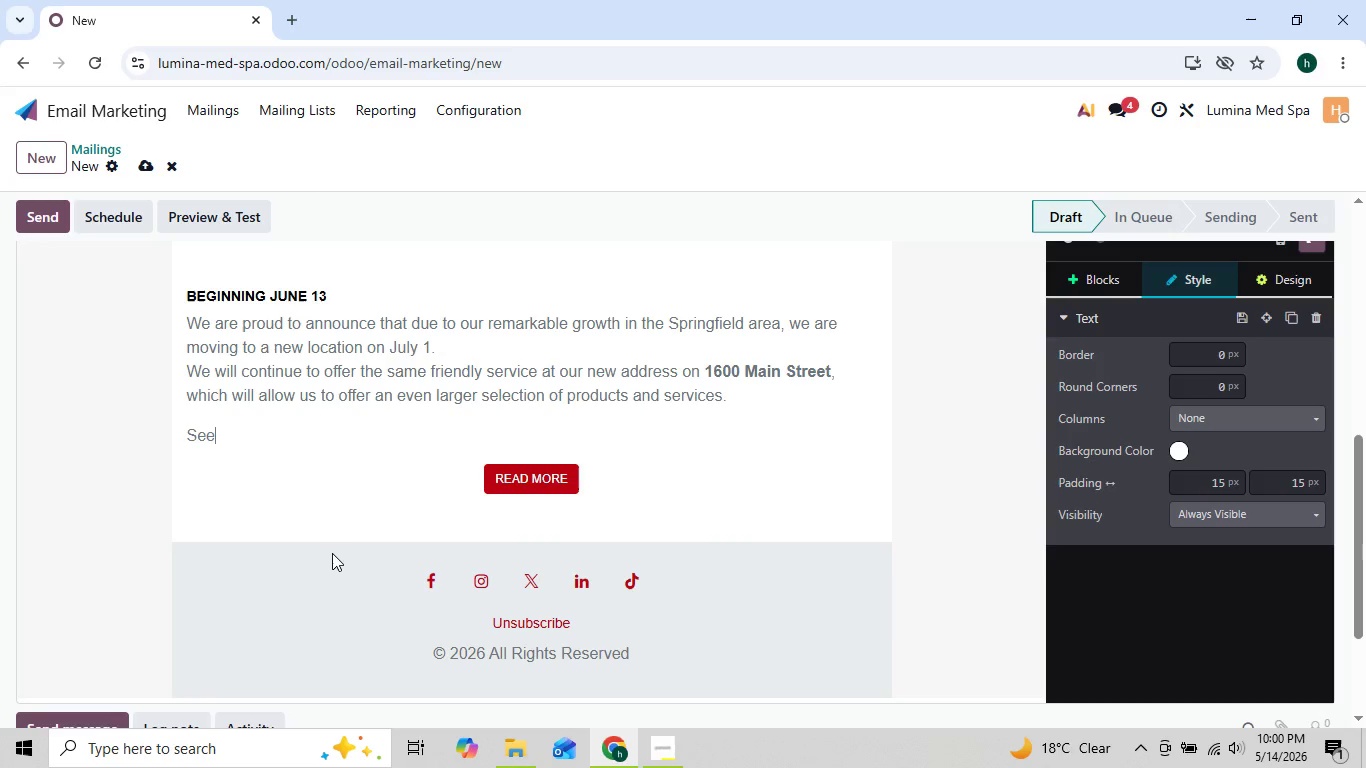 
key(Backspace)
 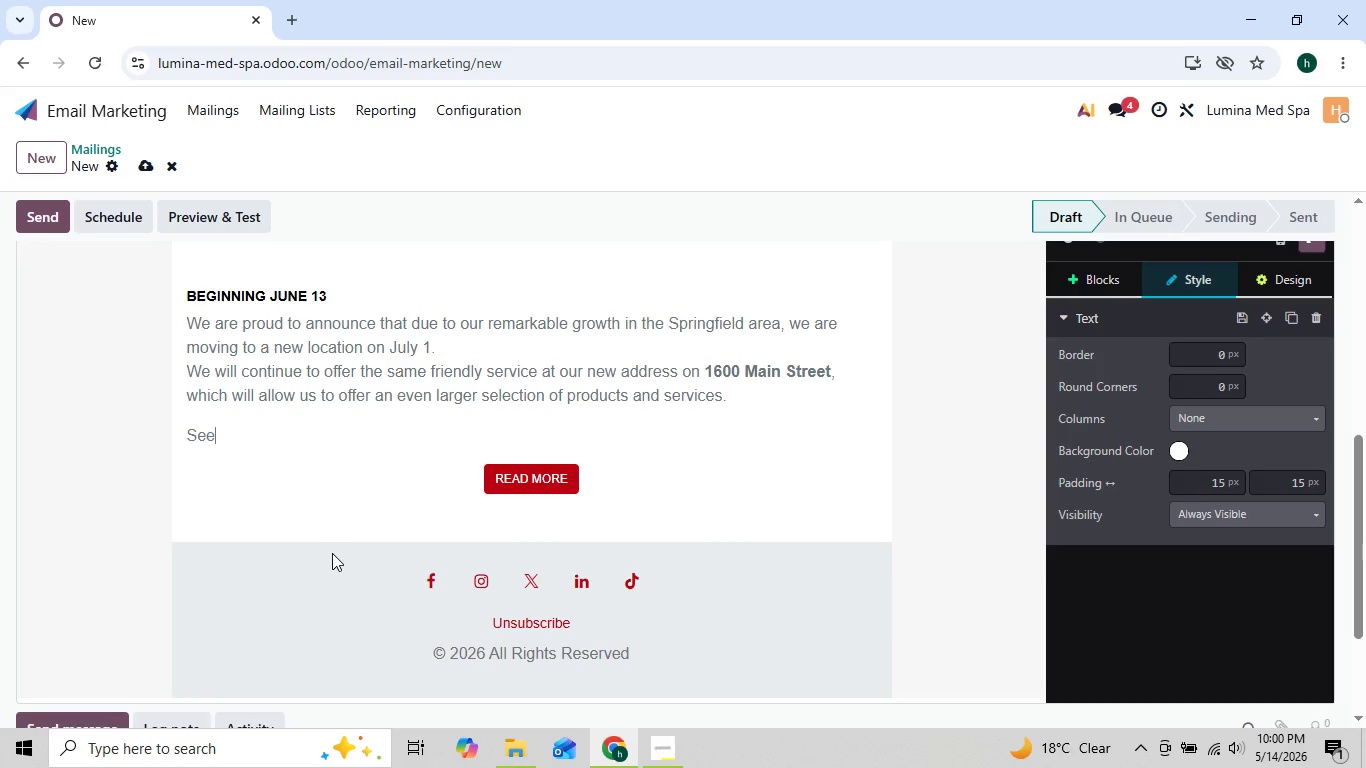 
key(Backspace)
 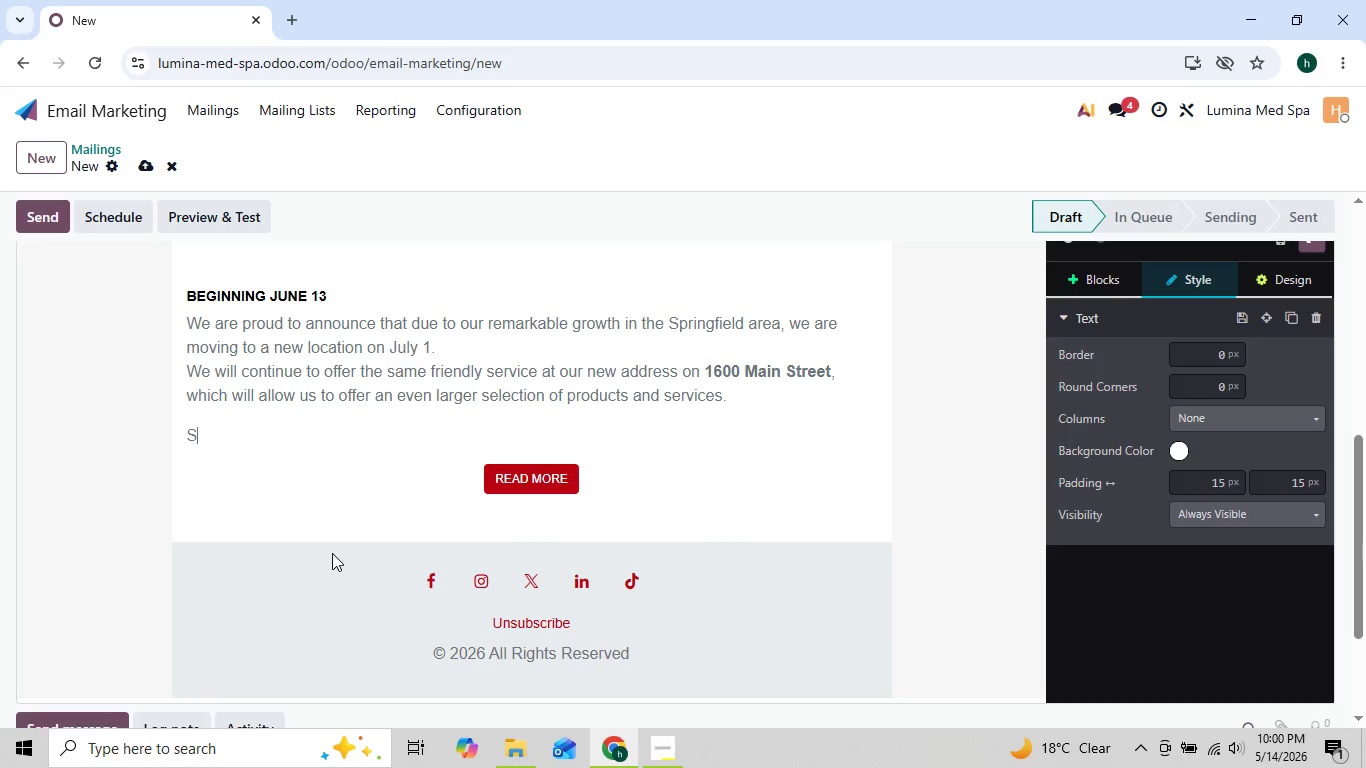 
key(Backspace)
 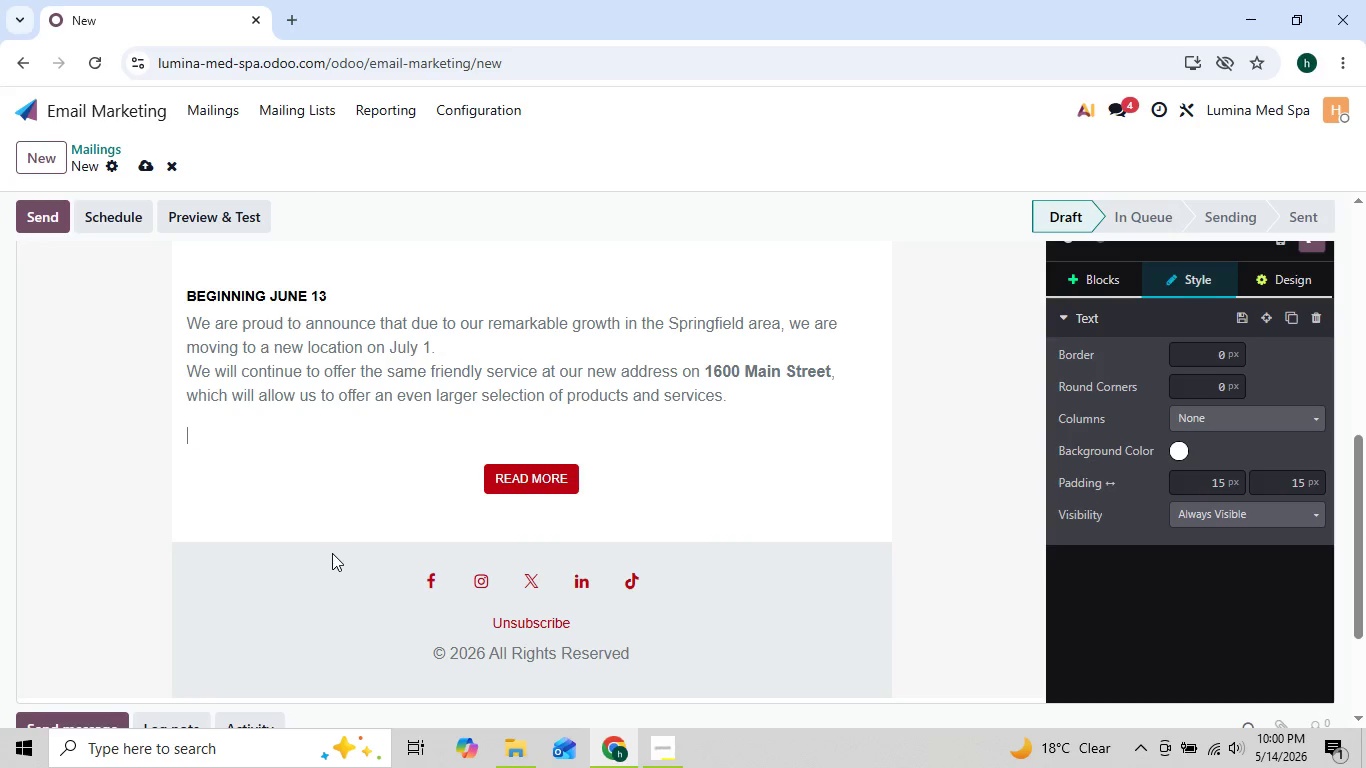 
key(Backspace)
 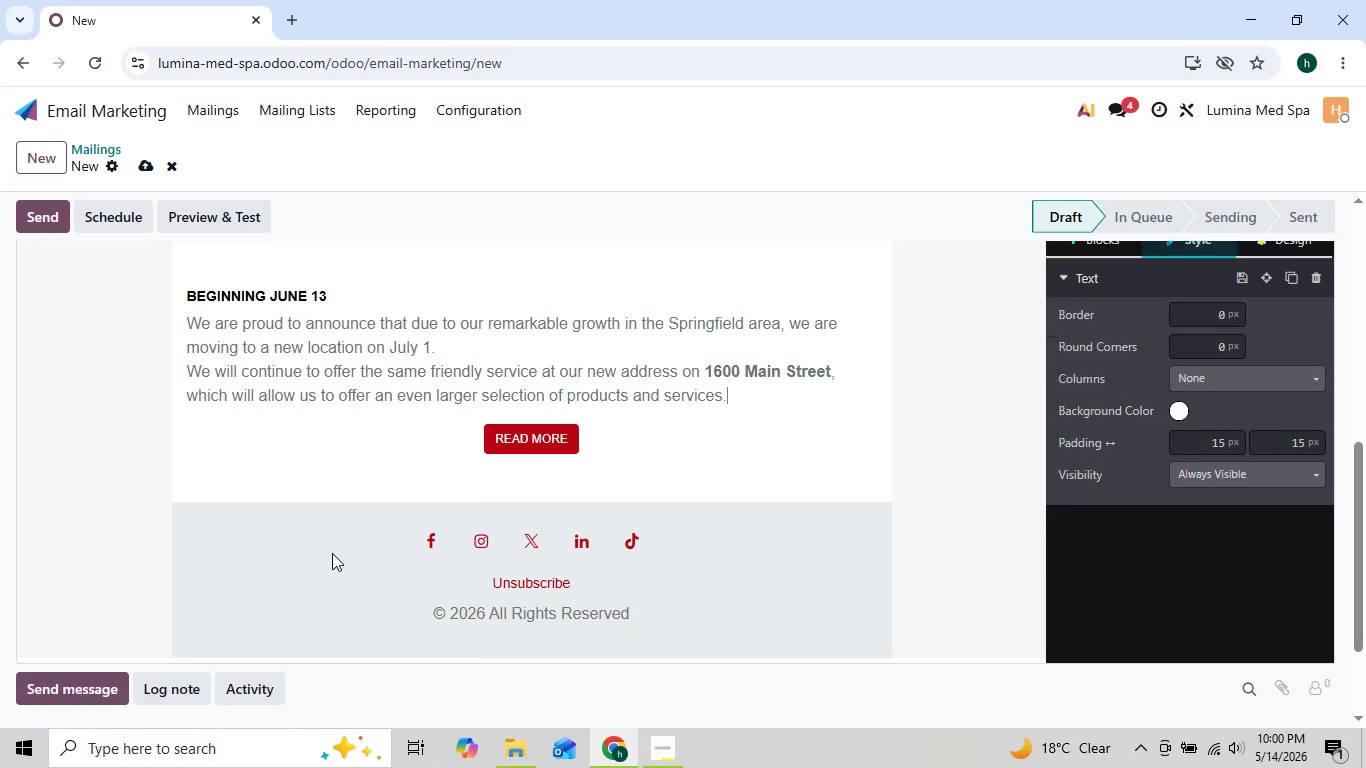 
key(Backspace)
 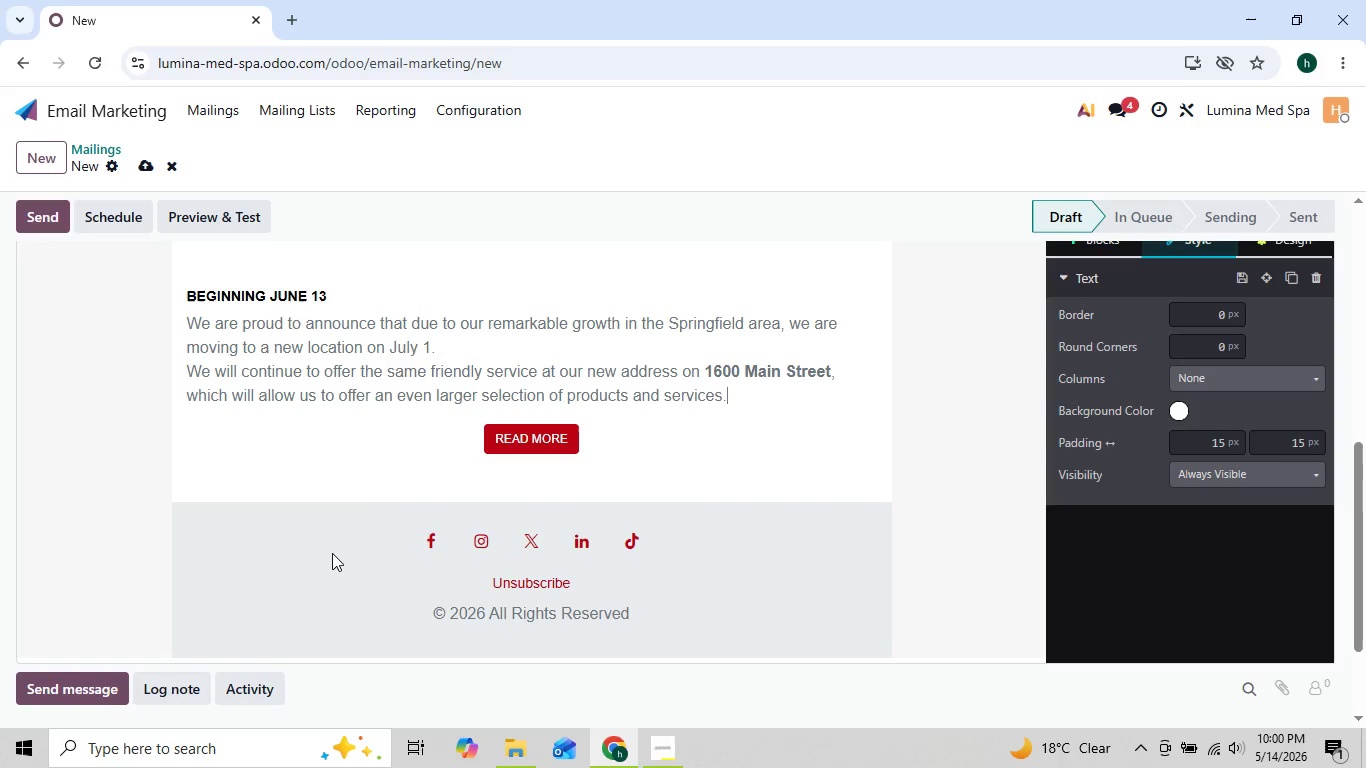 
key(Backspace)
 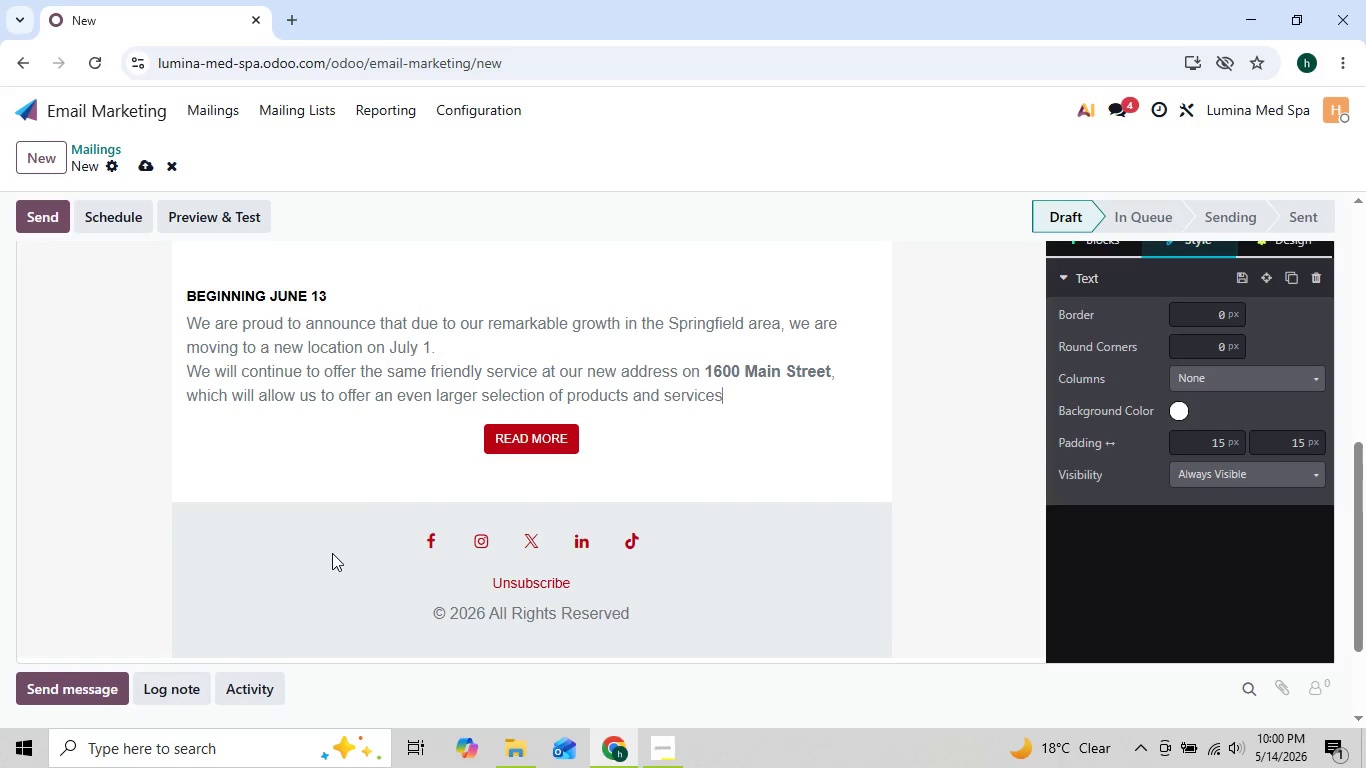 
key(Backspace)
 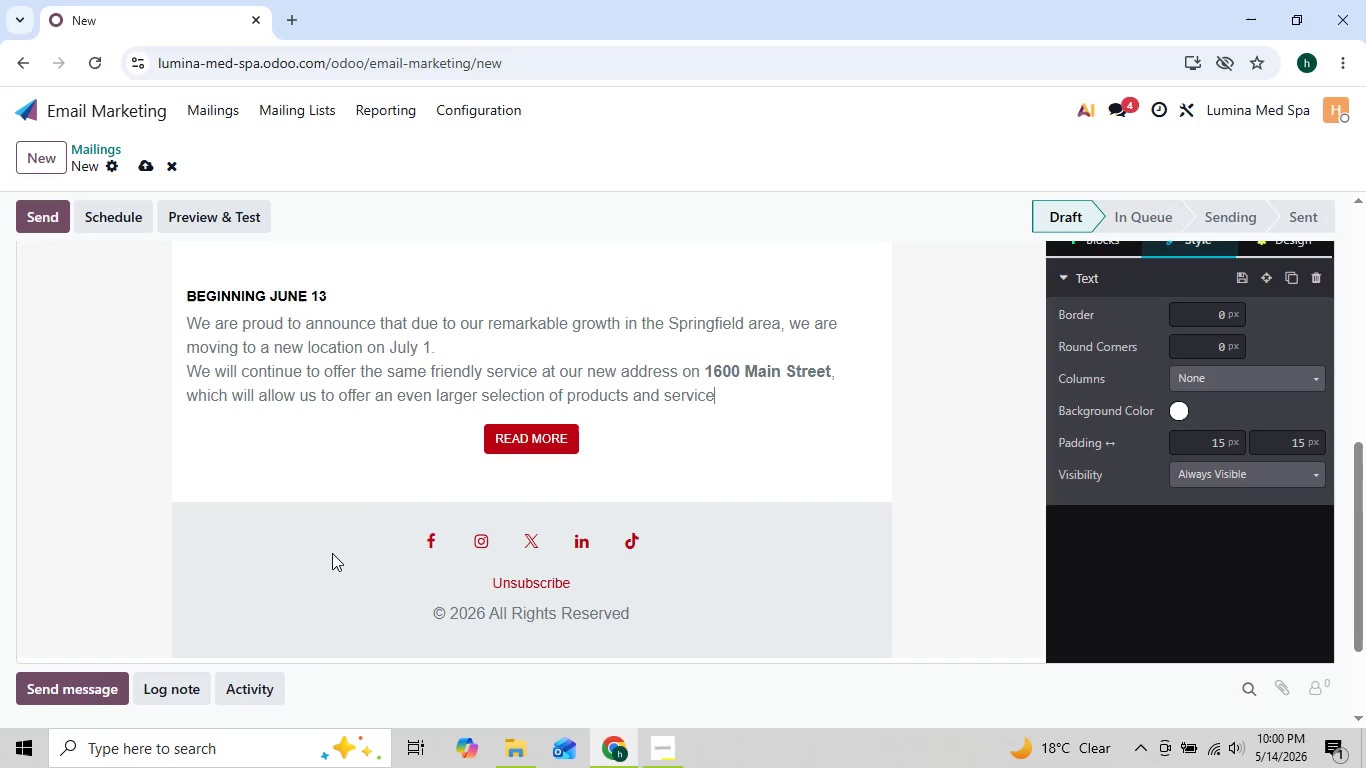 
key(Backspace)
 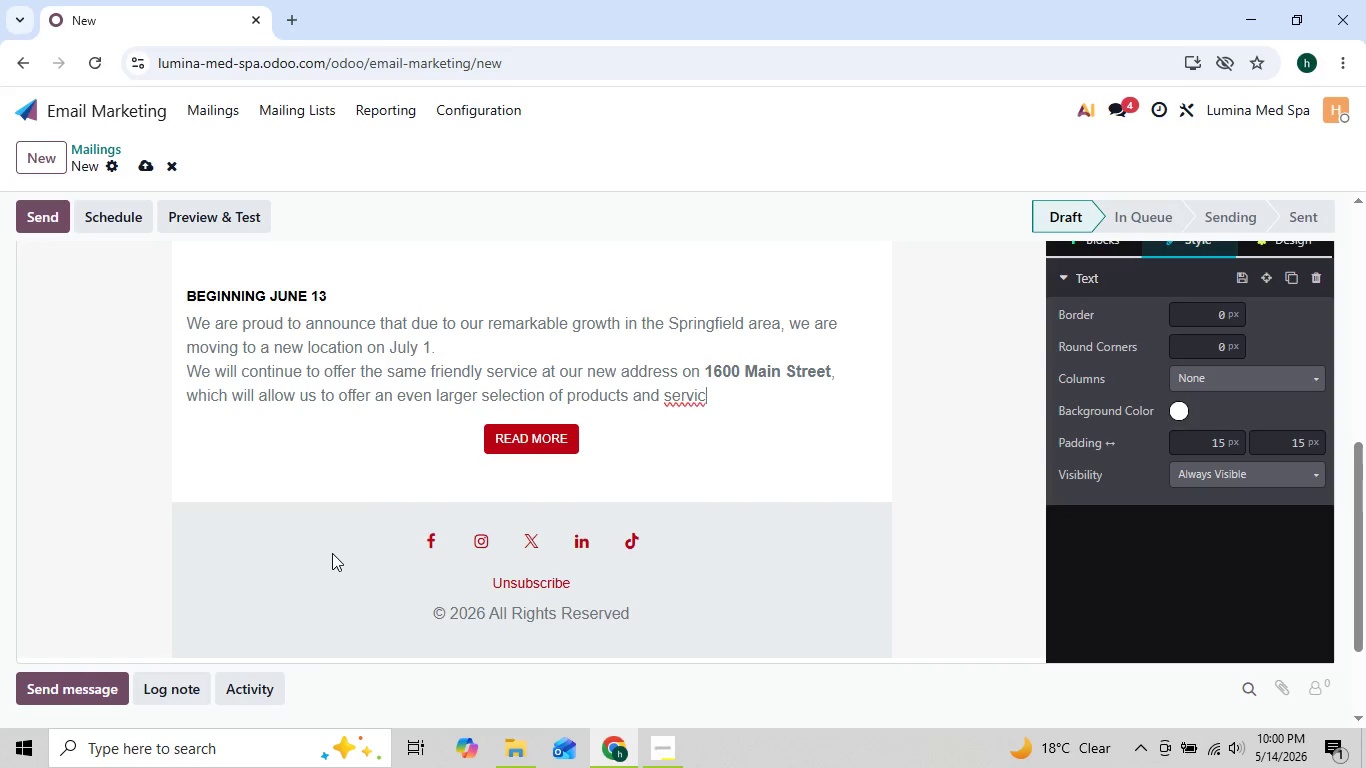 
key(Backspace)
 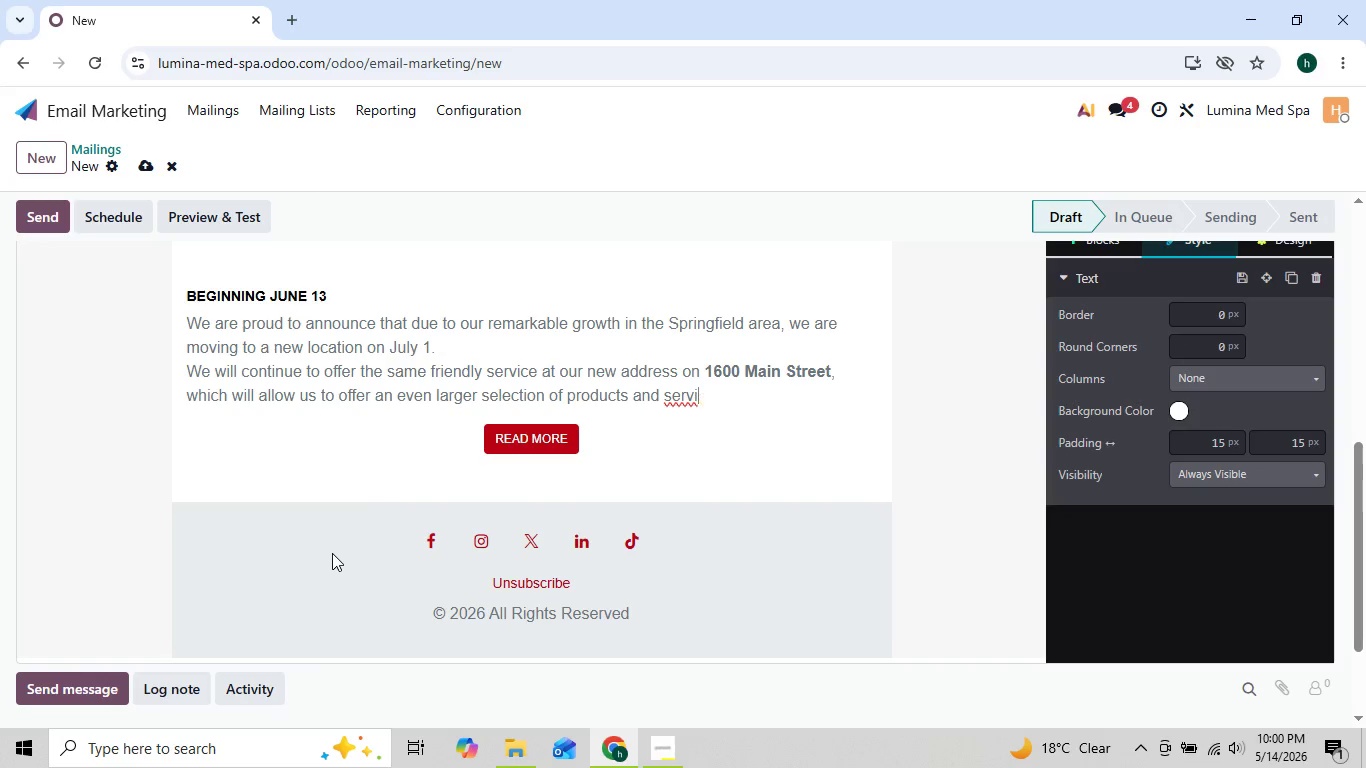 
hold_key(key=Backspace, duration=1.3)
 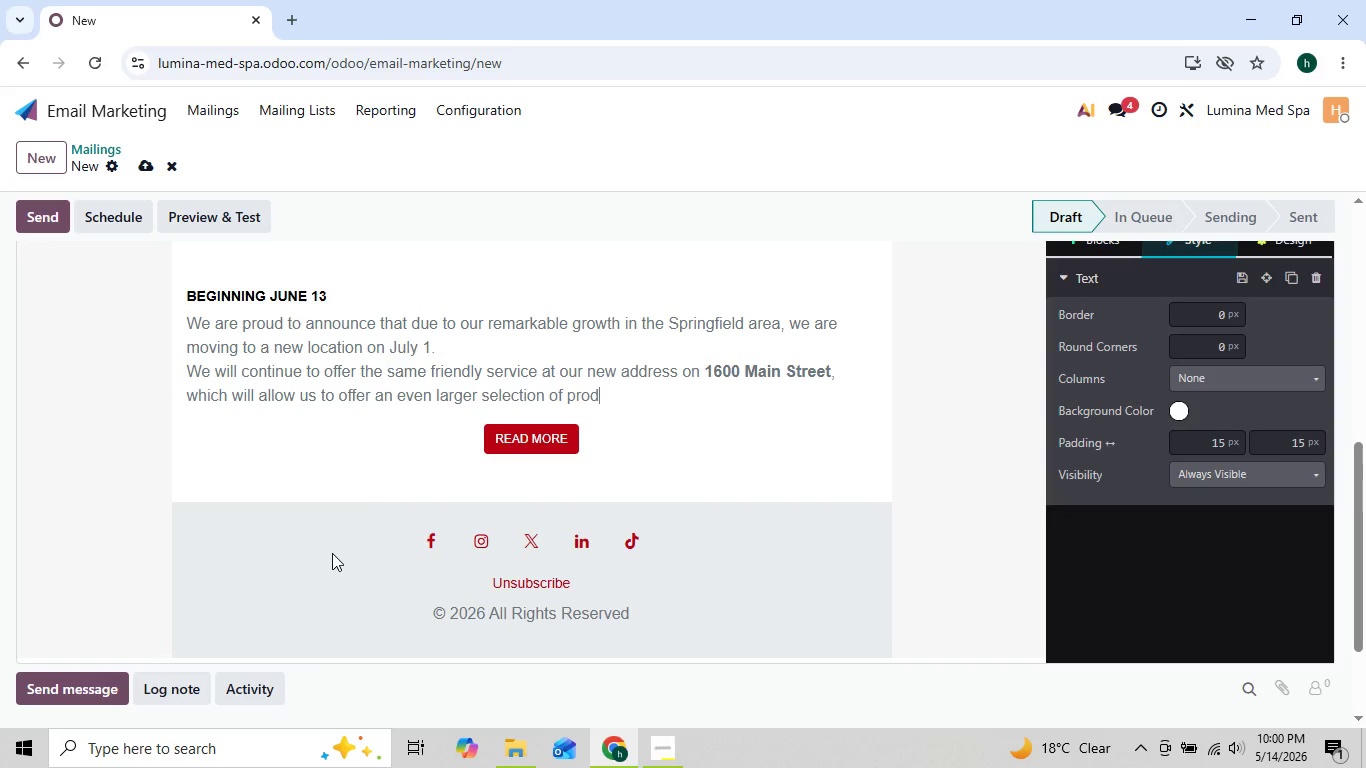 
key(Backspace)
 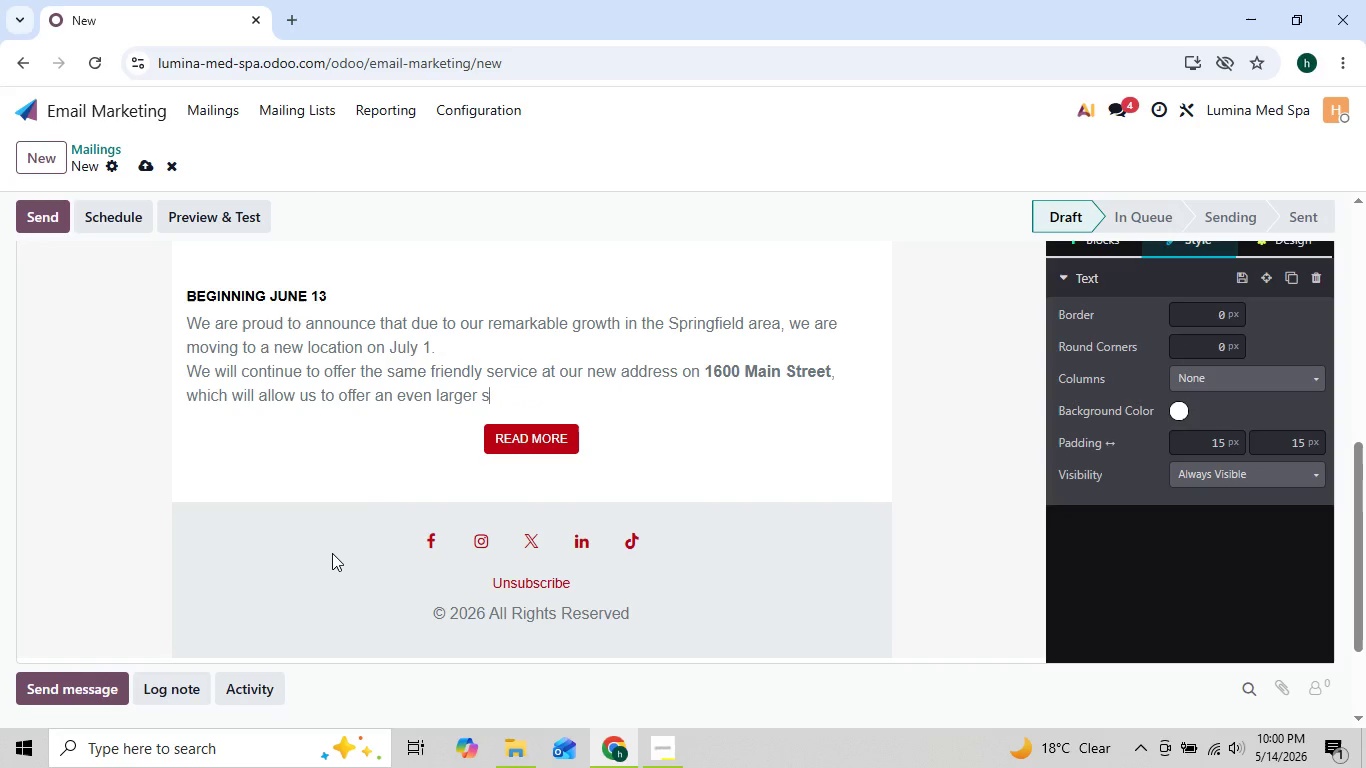 
hold_key(key=Backspace, duration=0.66)
 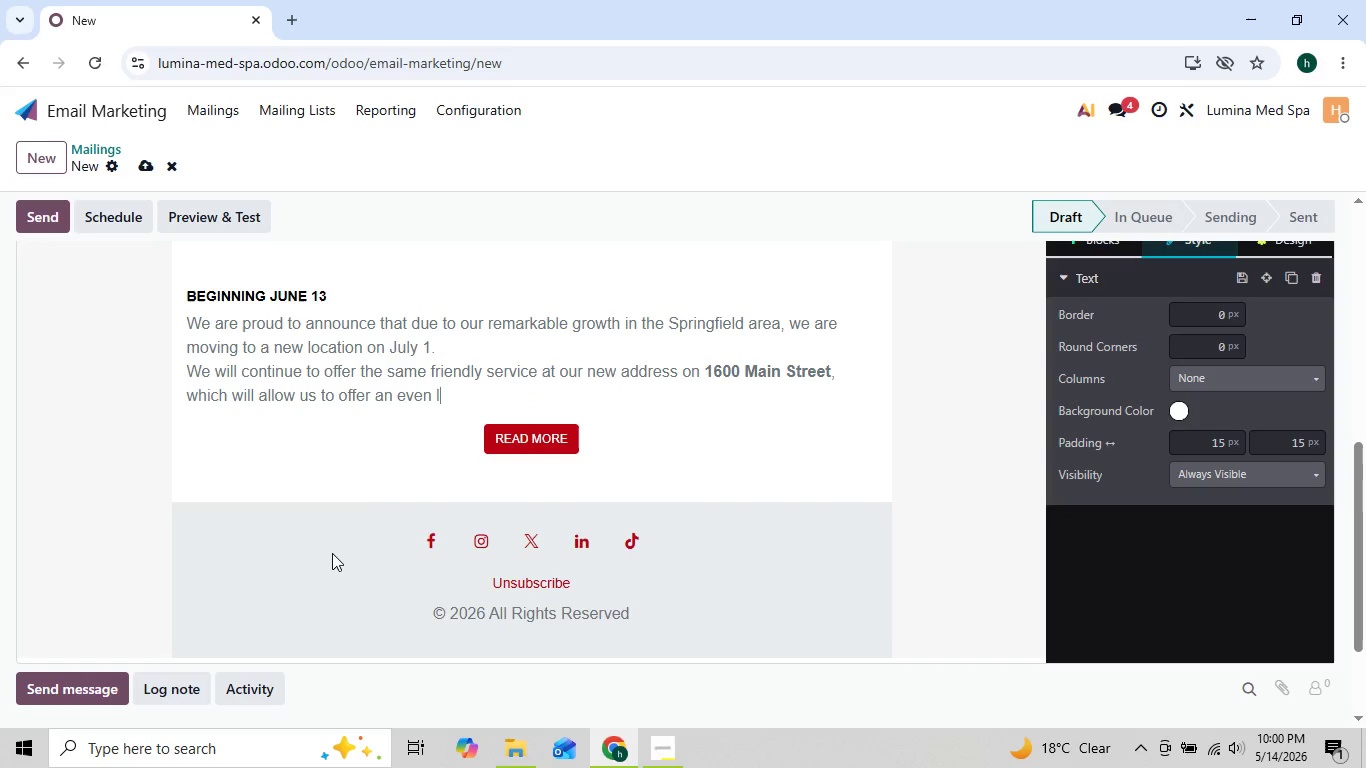 
key(Backspace)
 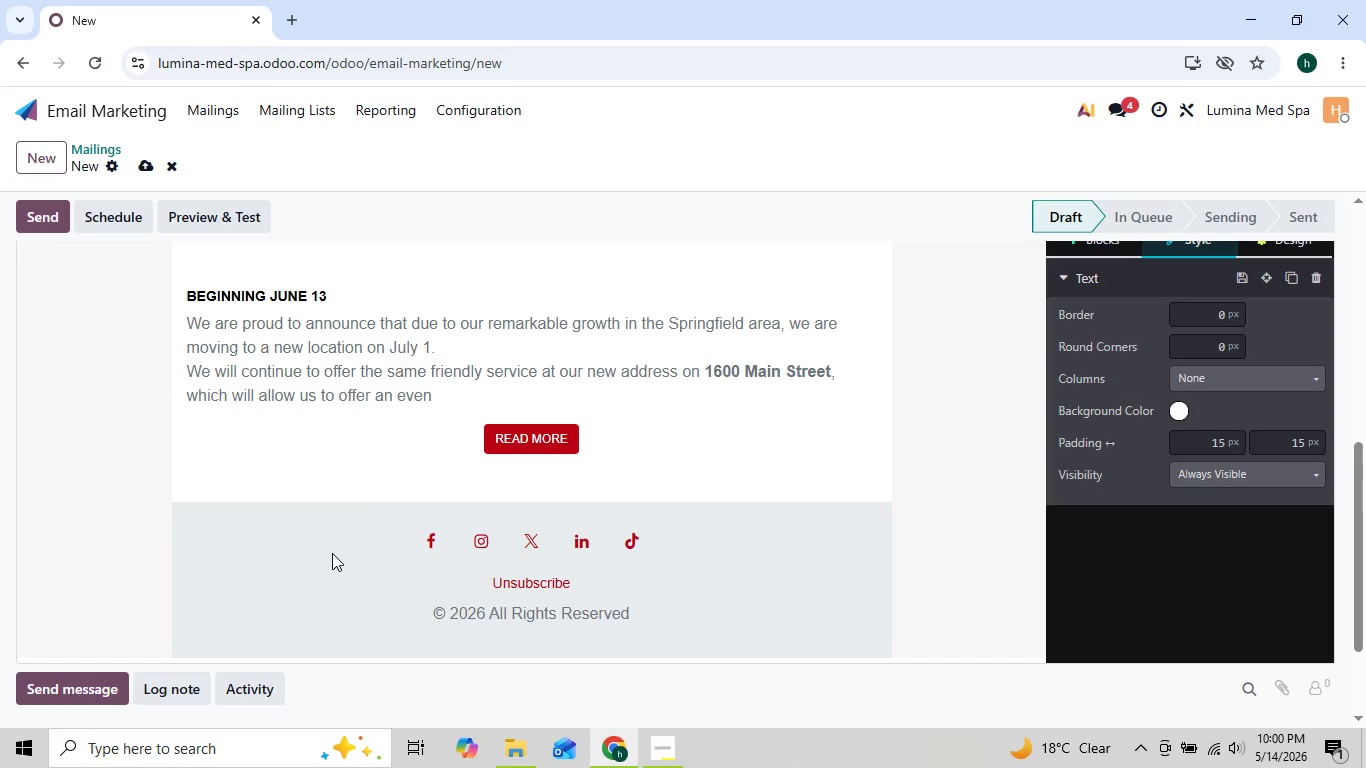 
key(Enter)
 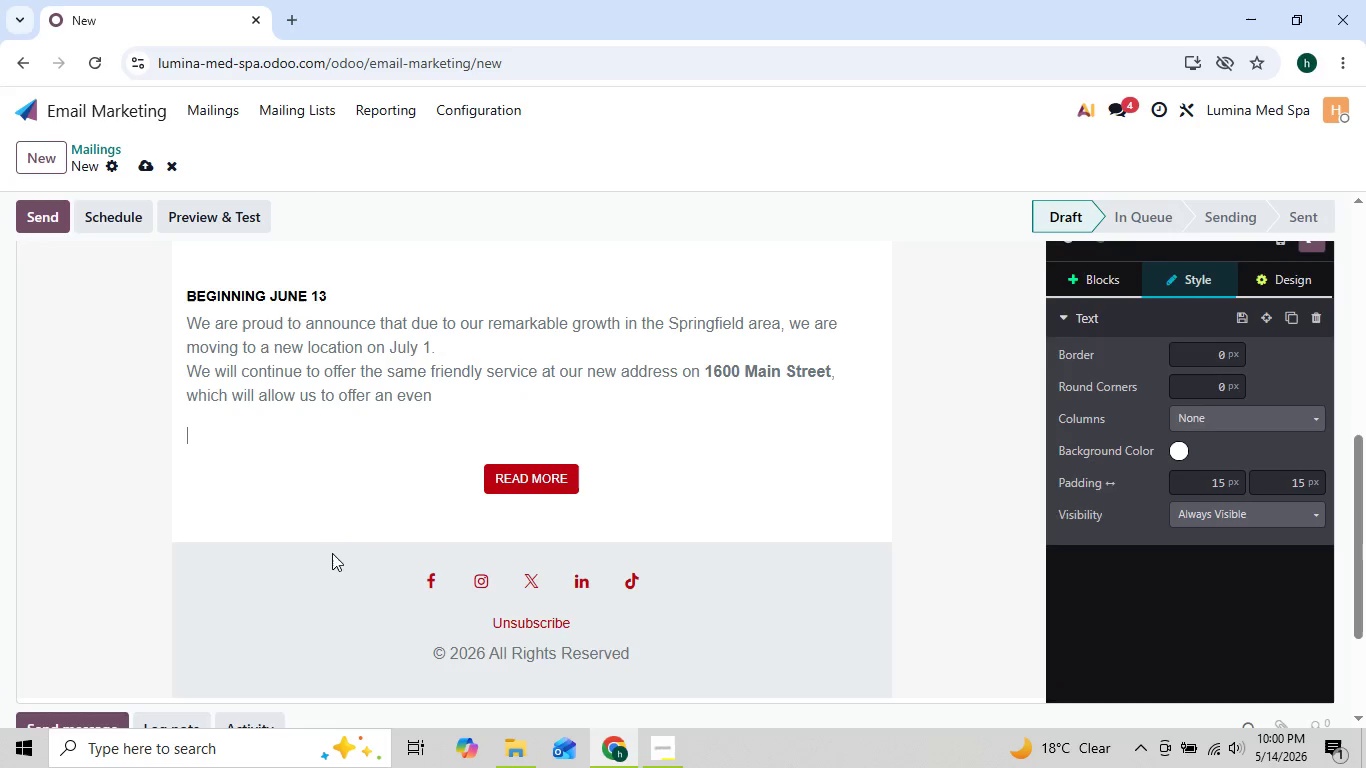 
key(Enter)
 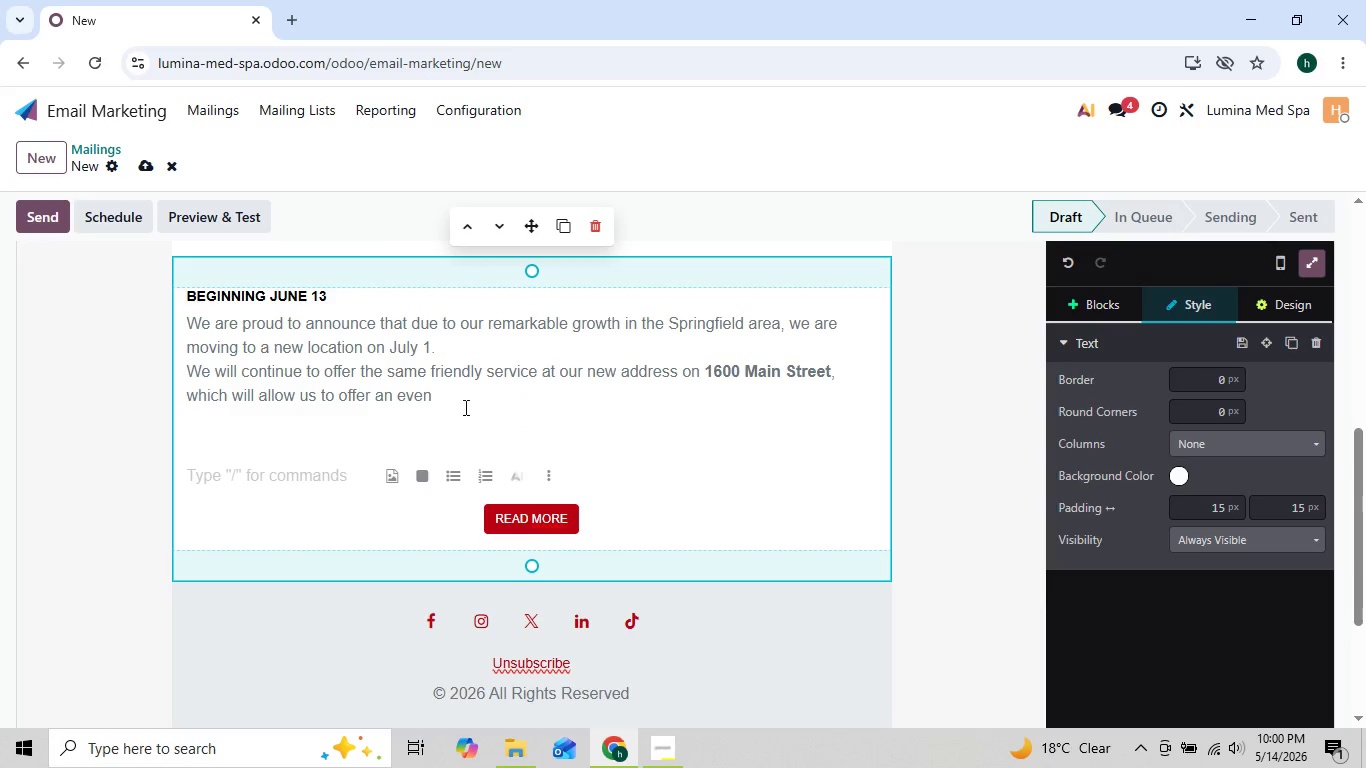 
left_click([477, 390])
 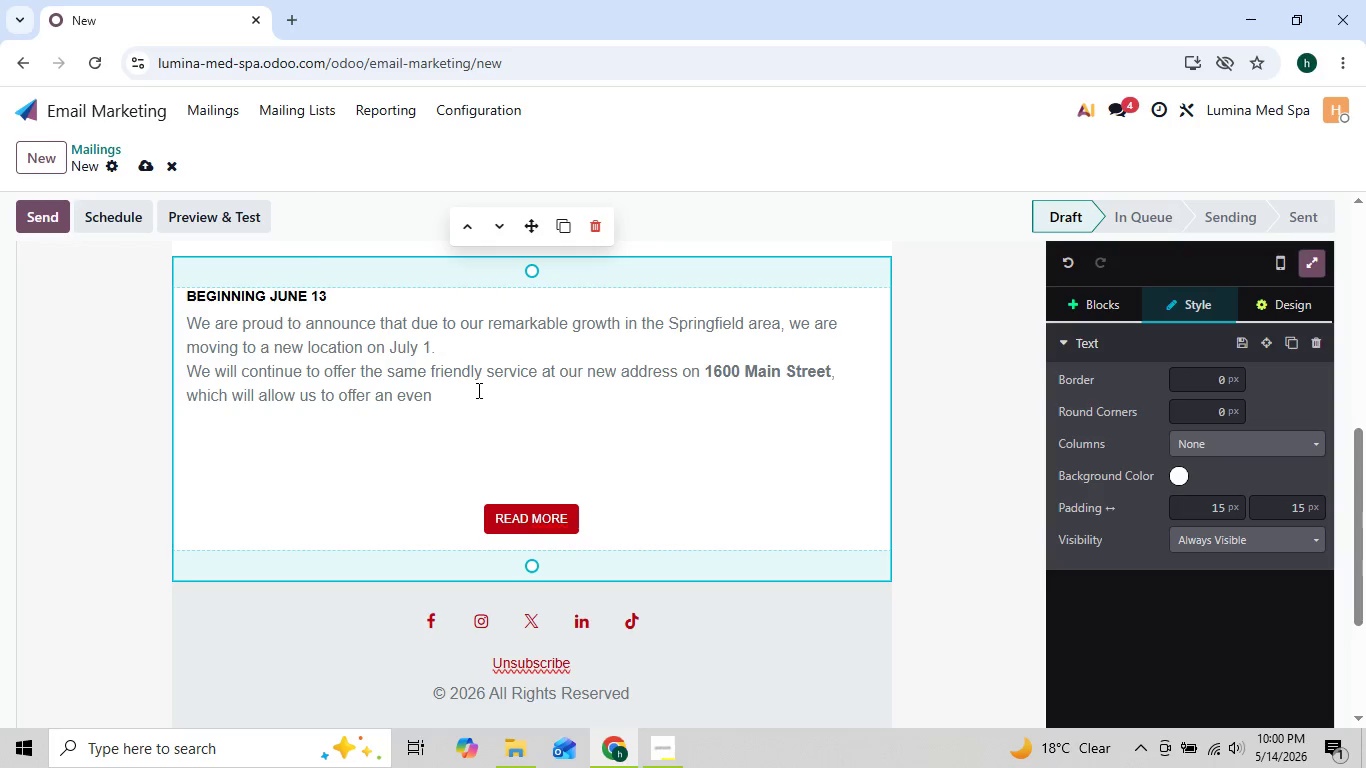 
key(Backspace)
 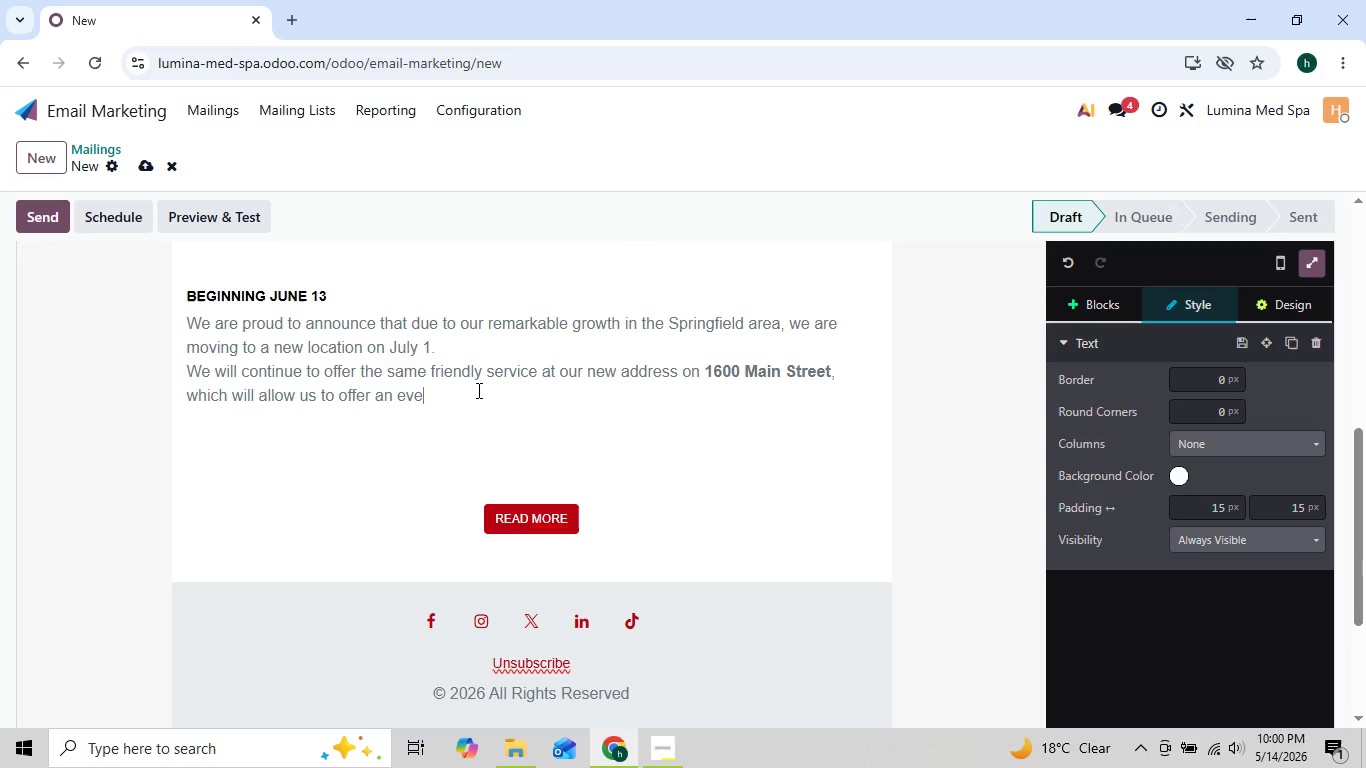 
key(Backspace)
 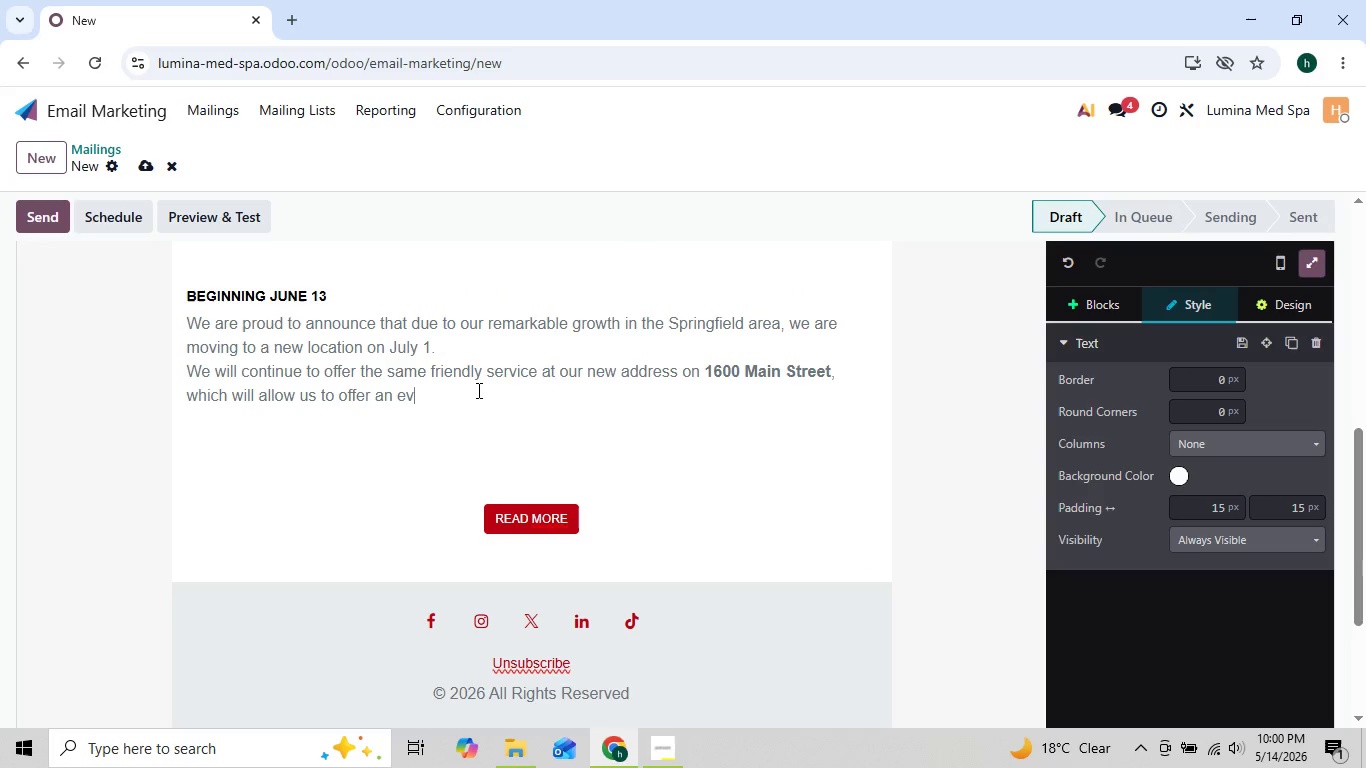 
key(Backspace)
 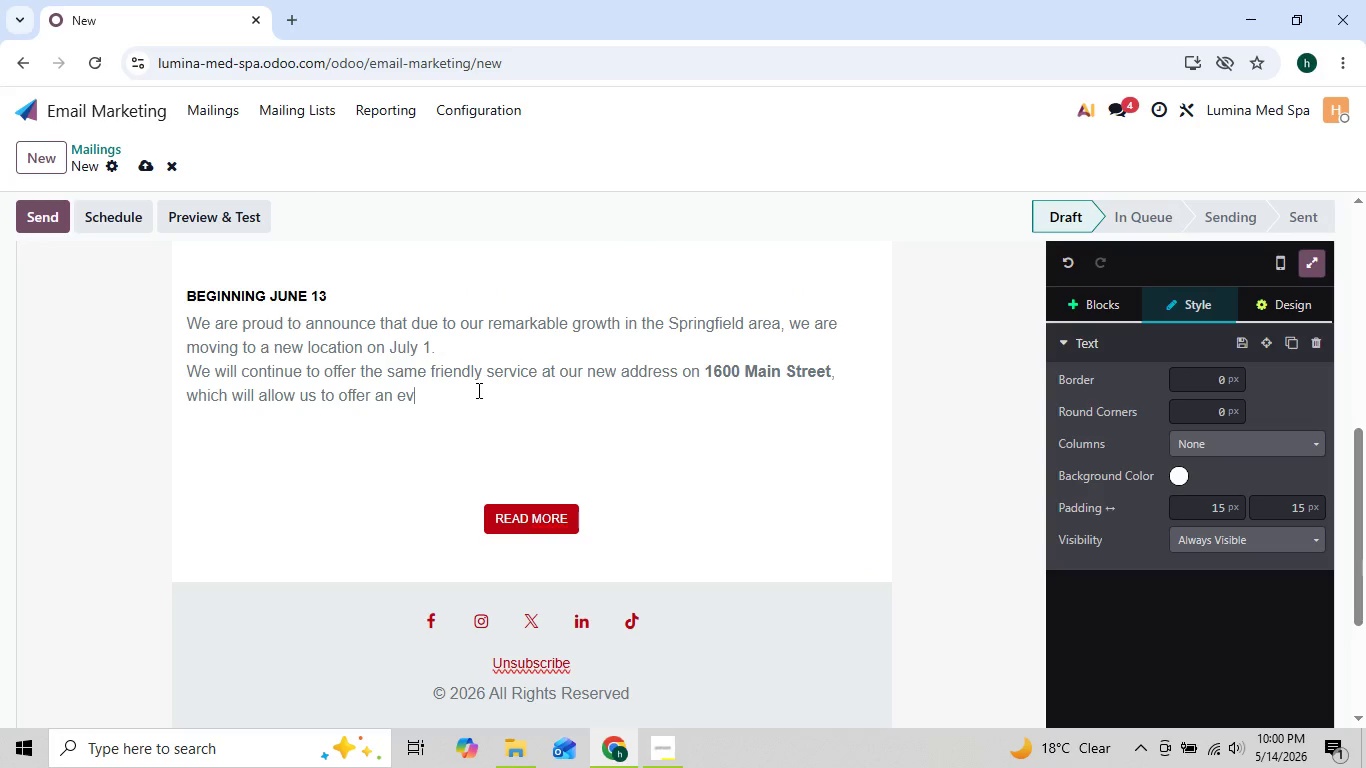 
key(Backspace)
 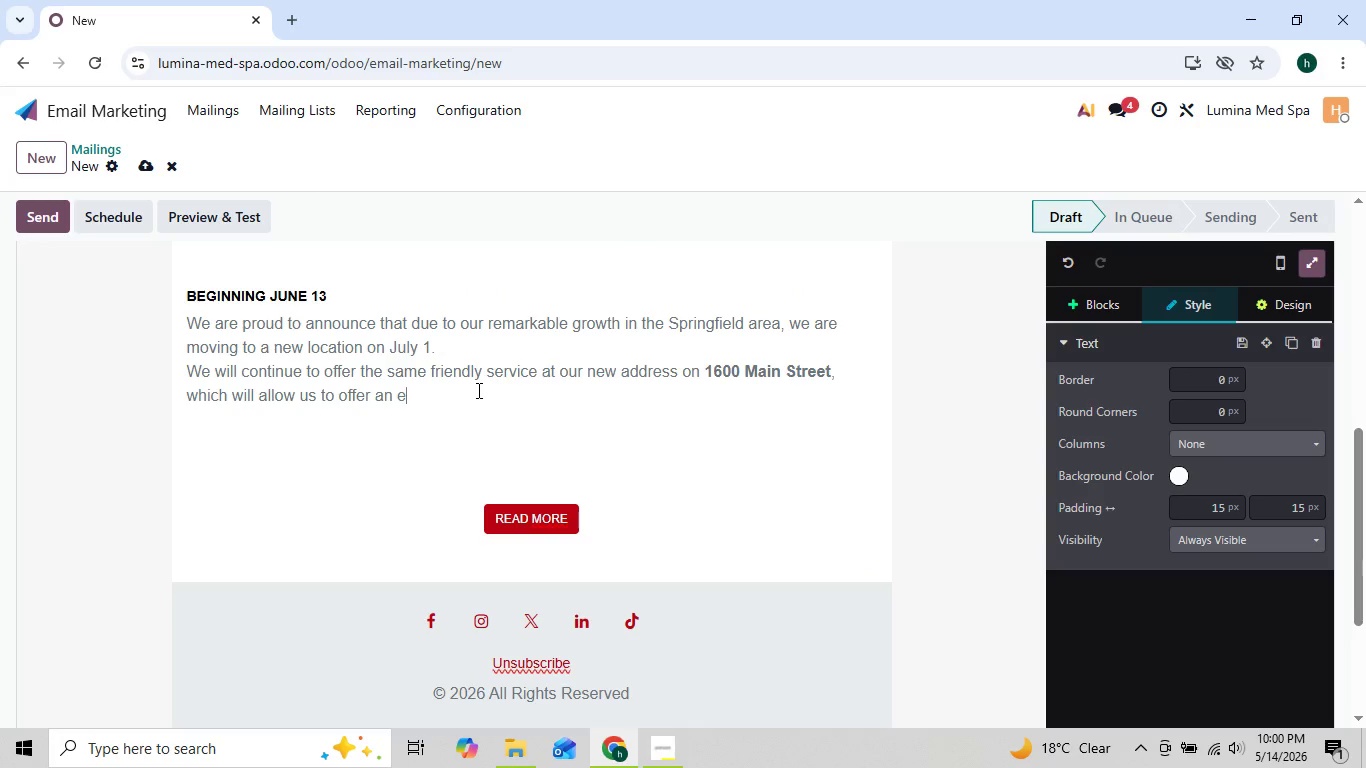 
key(Backspace)
 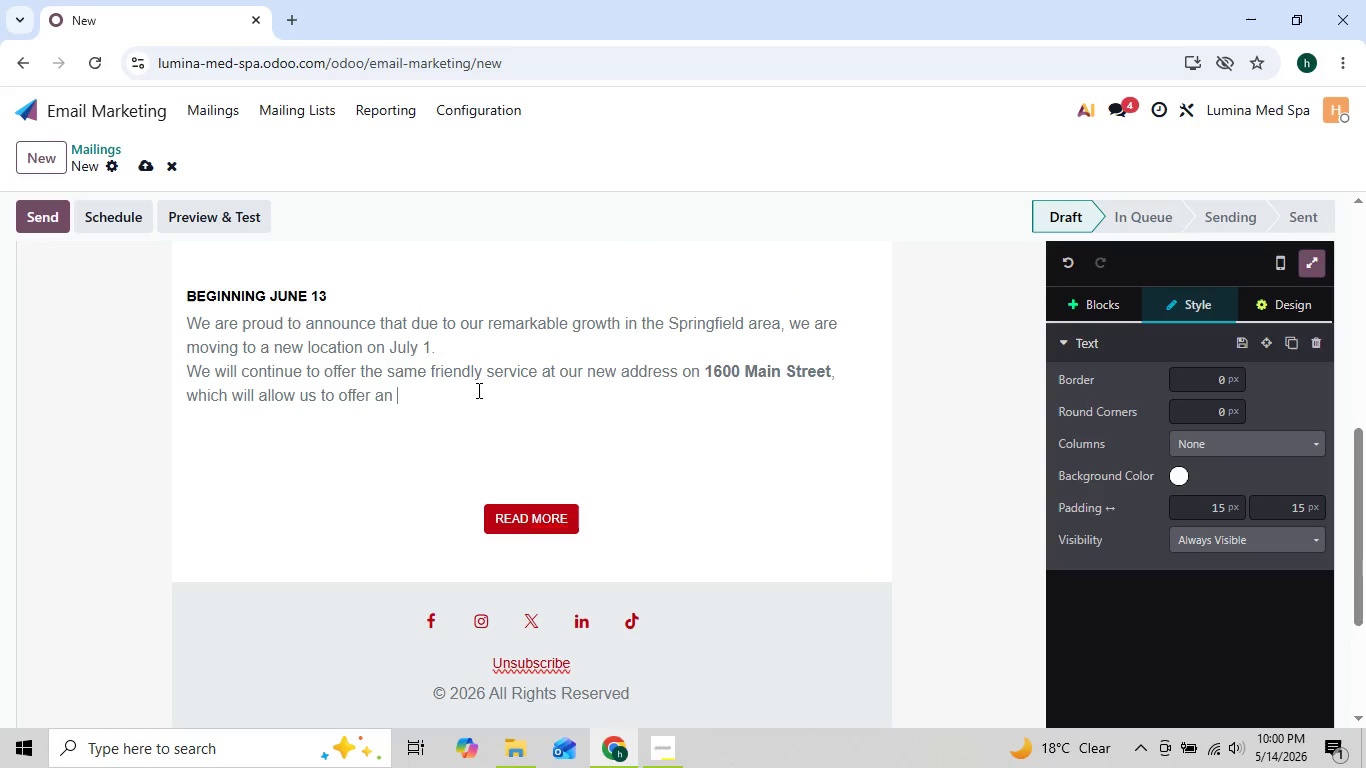 
key(Backspace)
 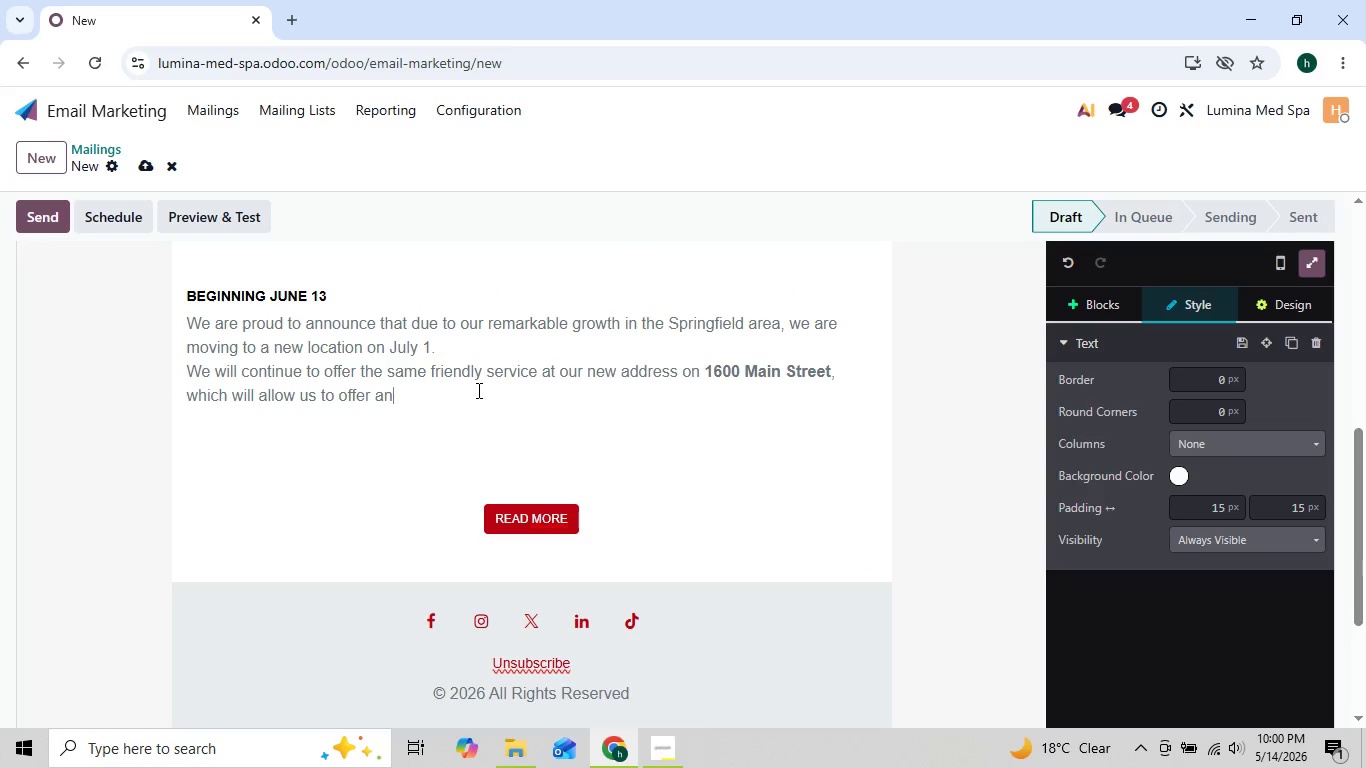 
key(Backspace)
 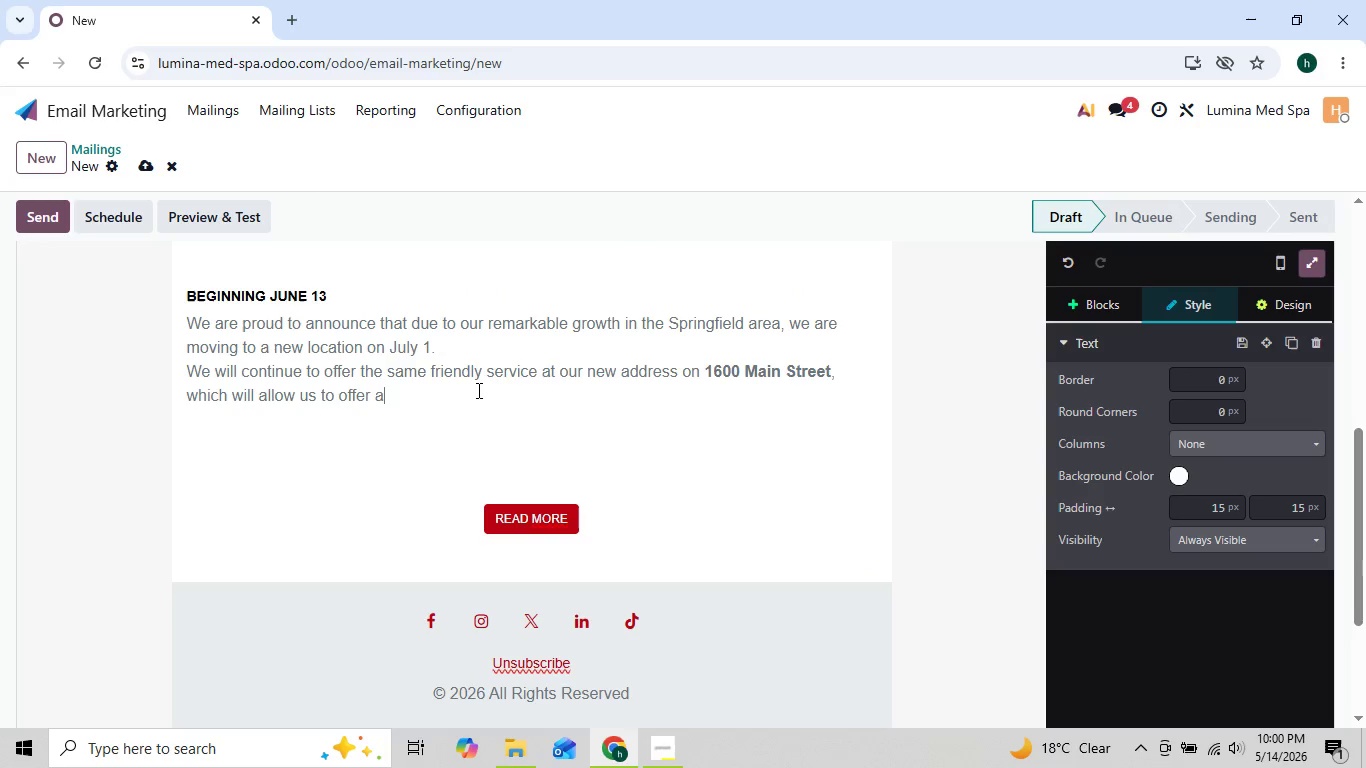 
key(Backspace)
 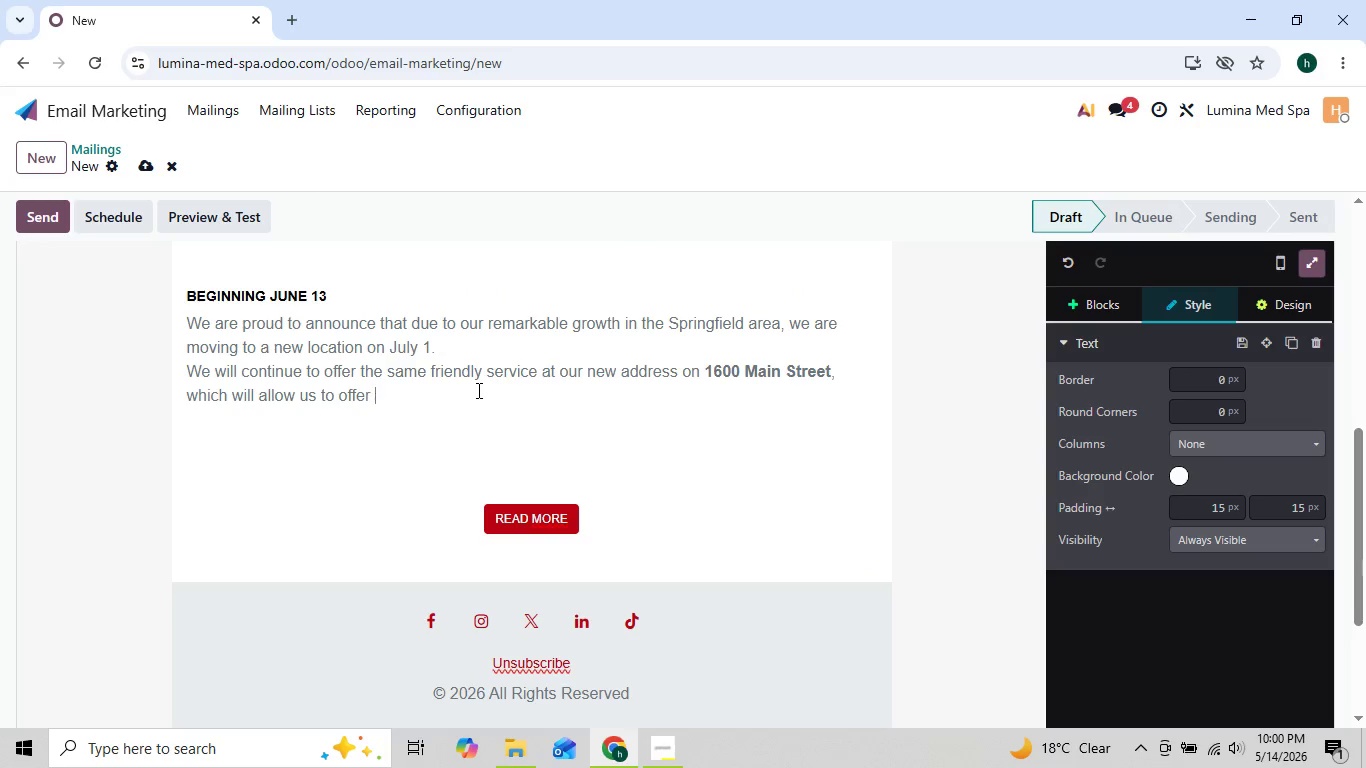 
key(Backspace)
 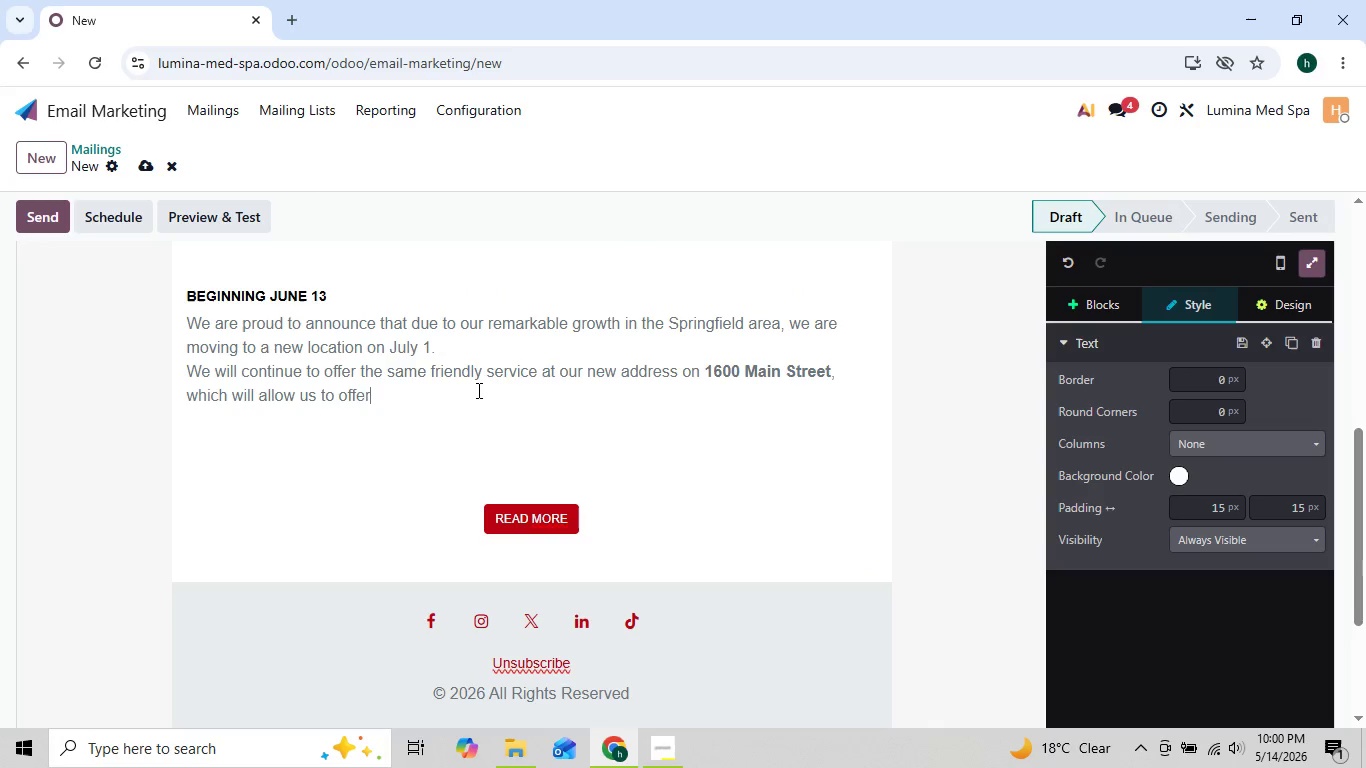 
key(Backspace)
 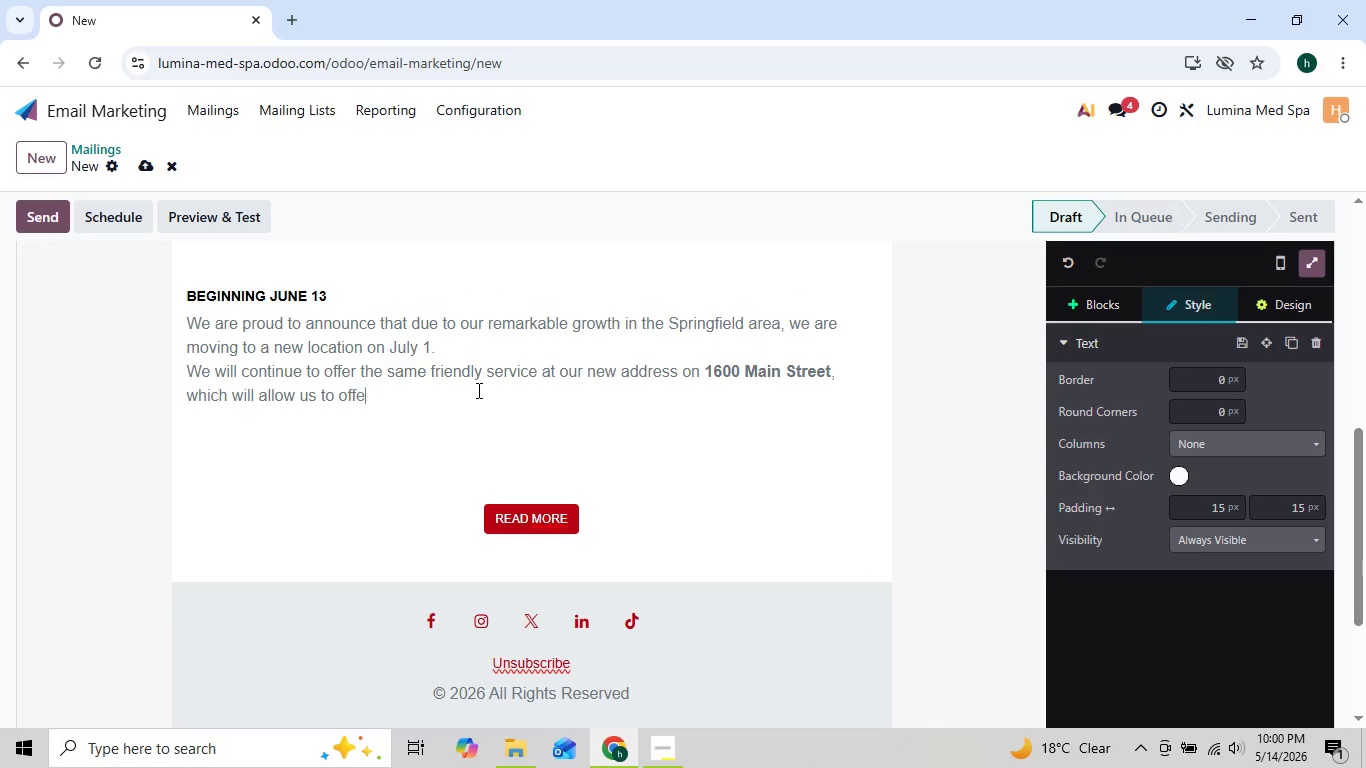 
key(Backspace)
 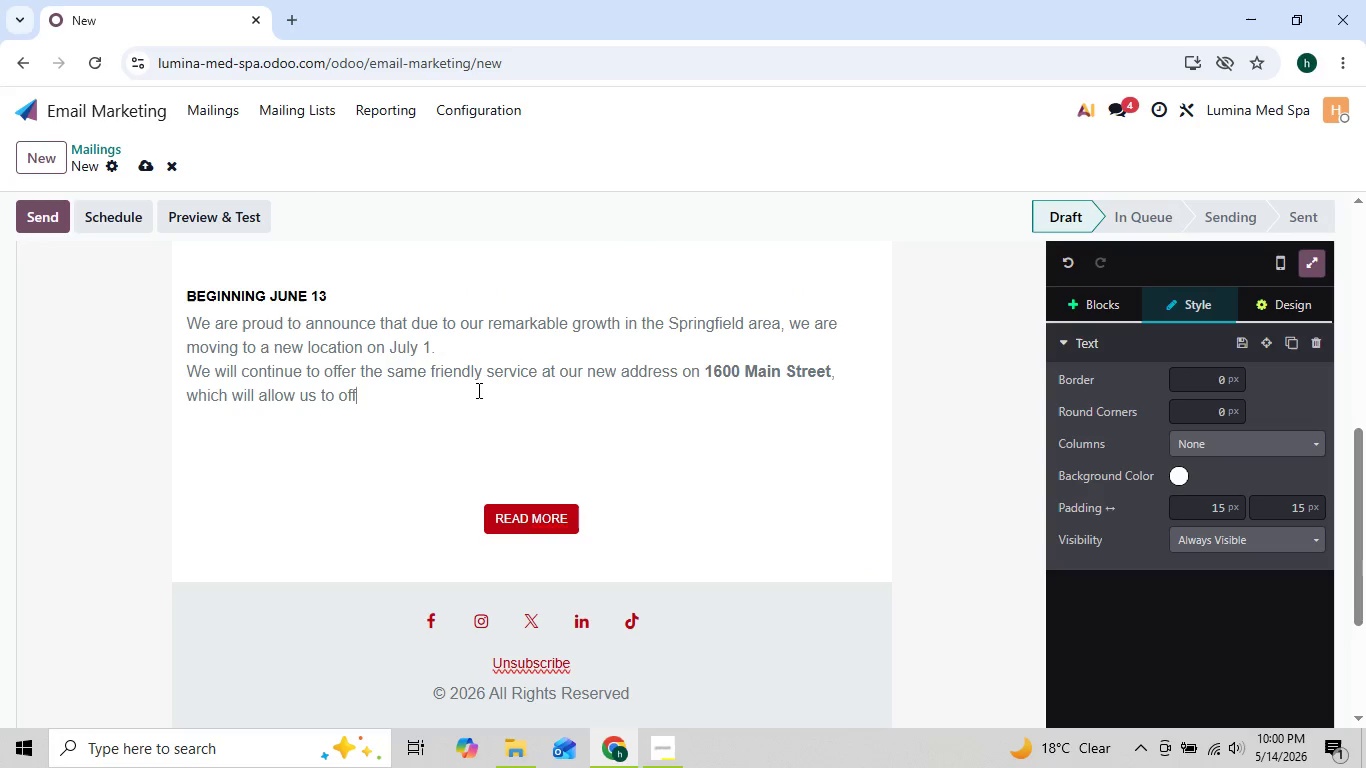 
key(Backspace)
 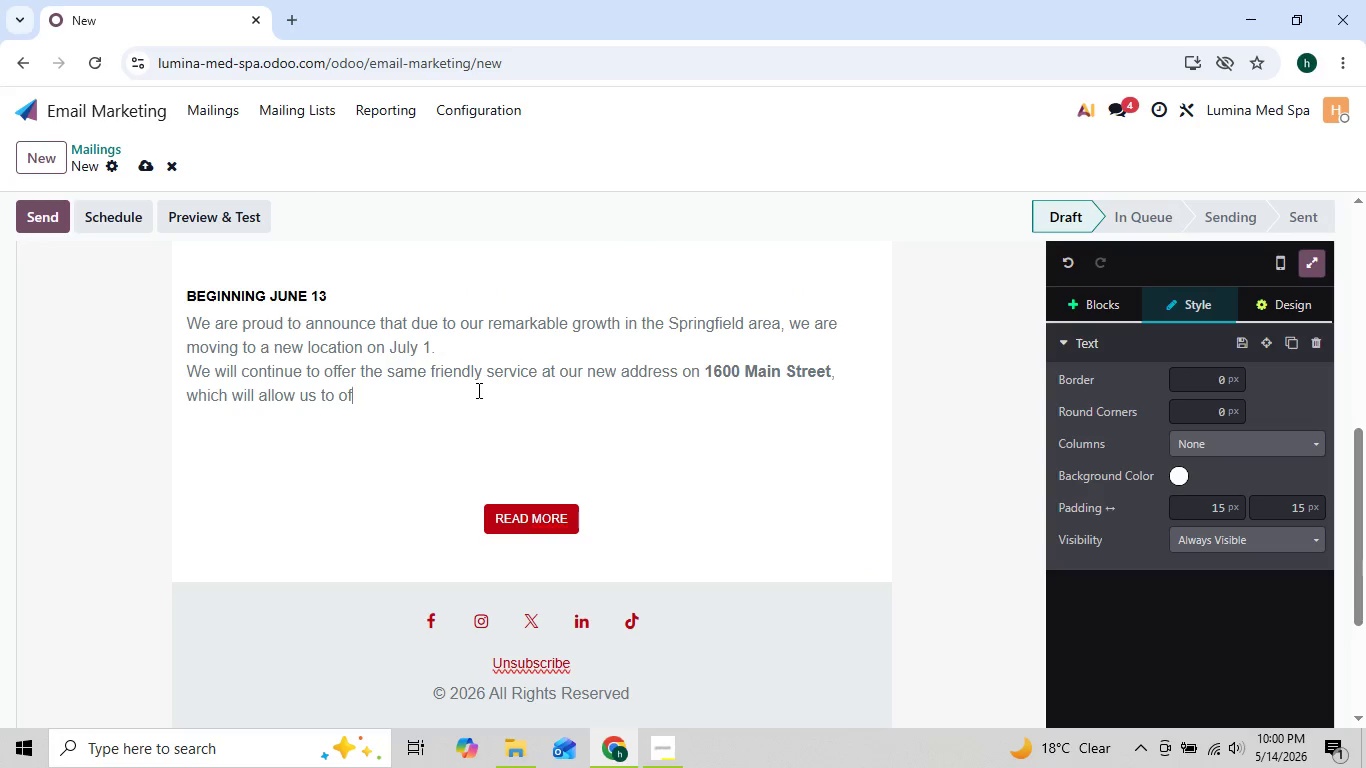 
hold_key(key=Backspace, duration=1.16)
 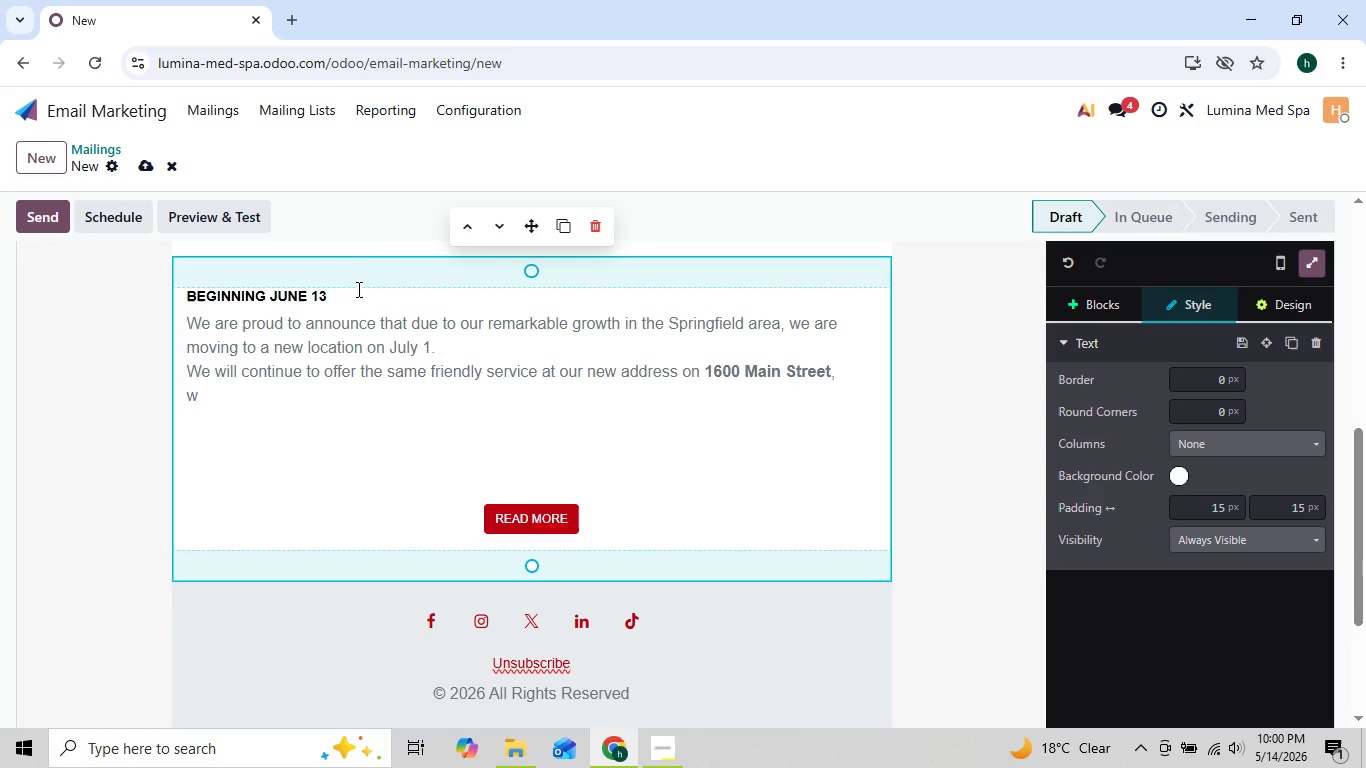 
left_click([355, 294])
 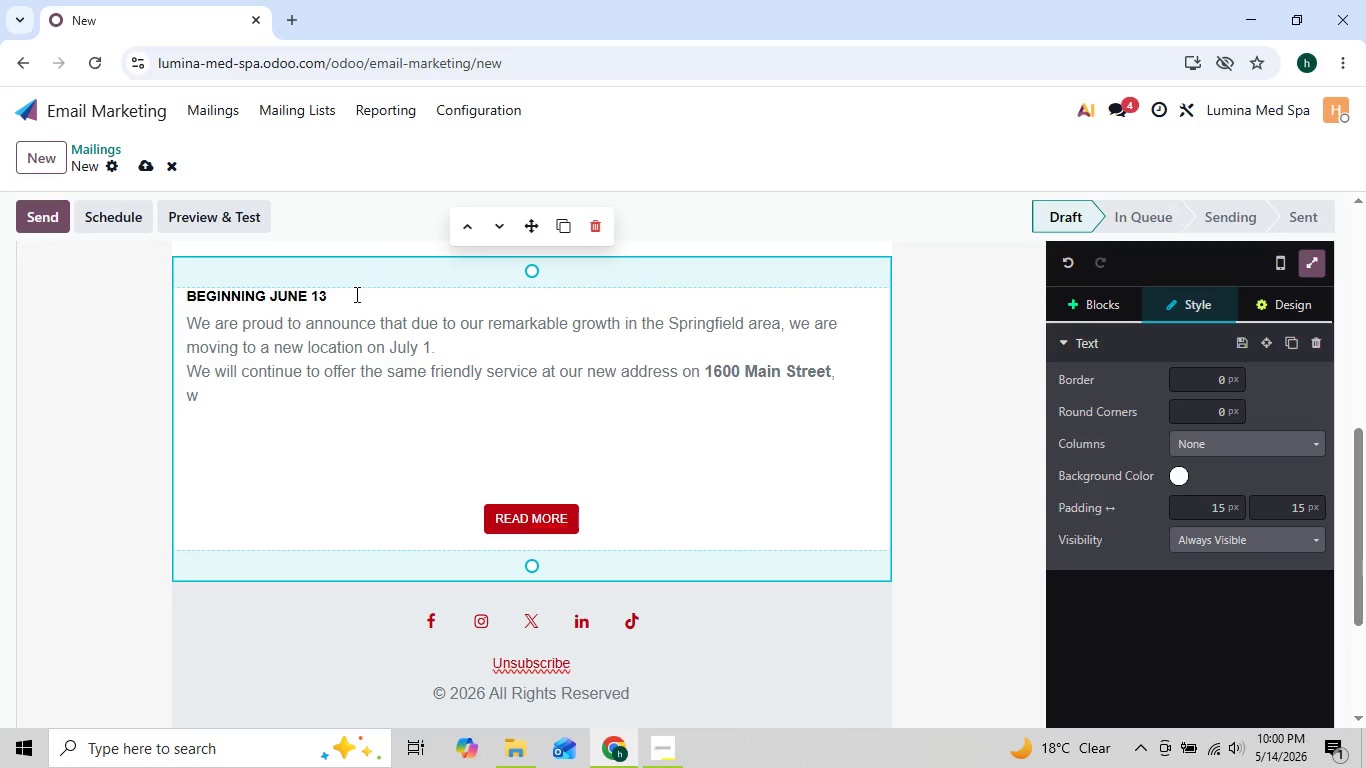 
key(Backspace)
key(Backspace)
key(Backspace)
key(Backspace)
key(Backspace)
key(Backspace)
key(Backspace)
key(Backspace)
key(Backspace)
key(Backspace)
key(Backspace)
key(Backspace)
key(Backspace)
key(Backspace)
key(Backspace)
key(Backspace)
key(Backspace)
type(Dear [[on)
key(Backspace)
type(bject.name]])
 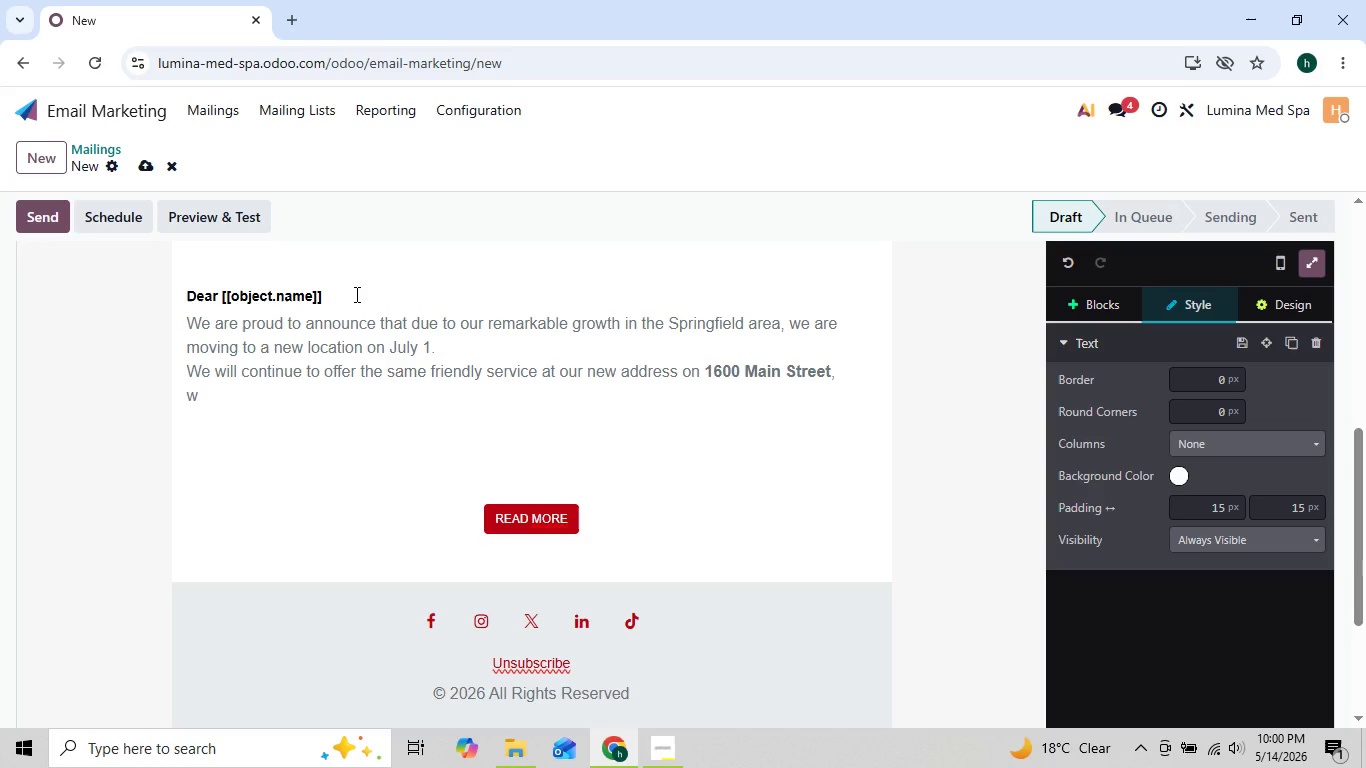 
left_click([188, 323])
 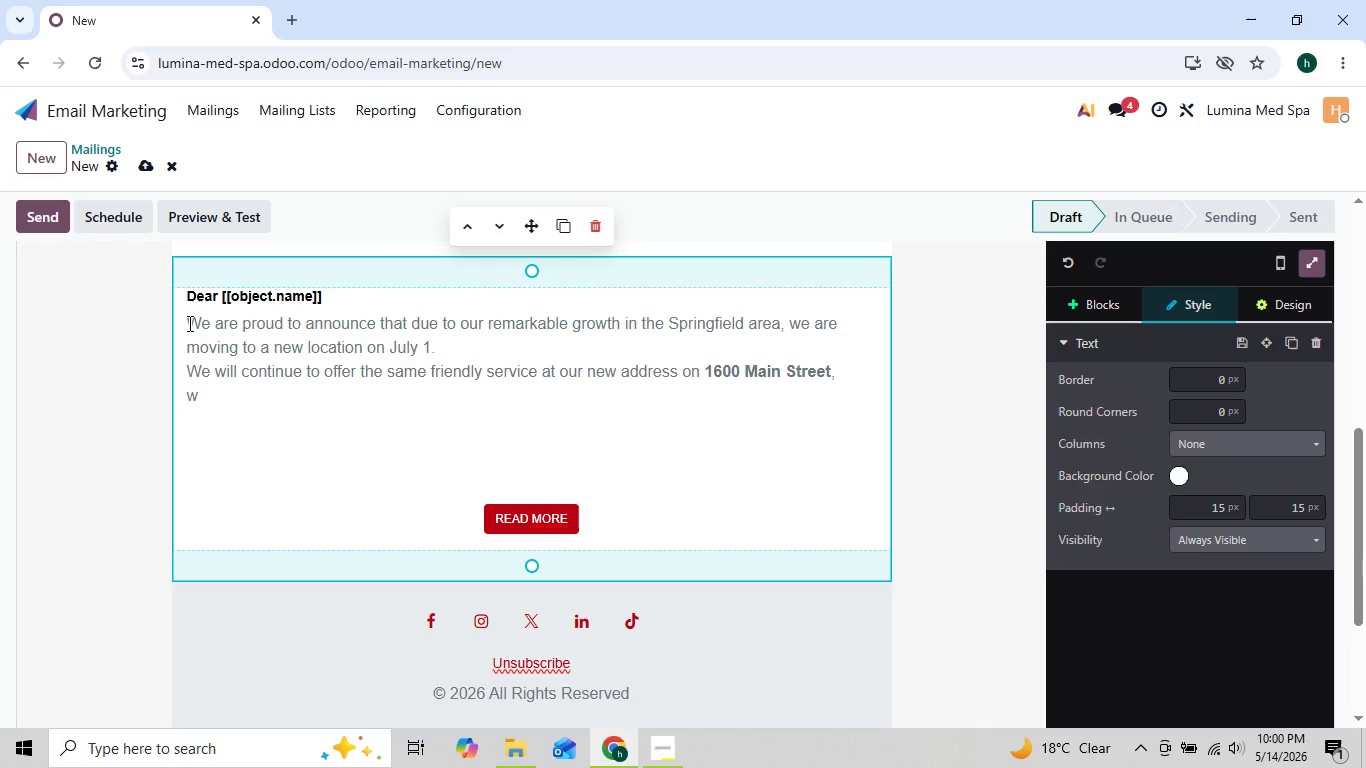 
key(Shift+ShiftRight)
 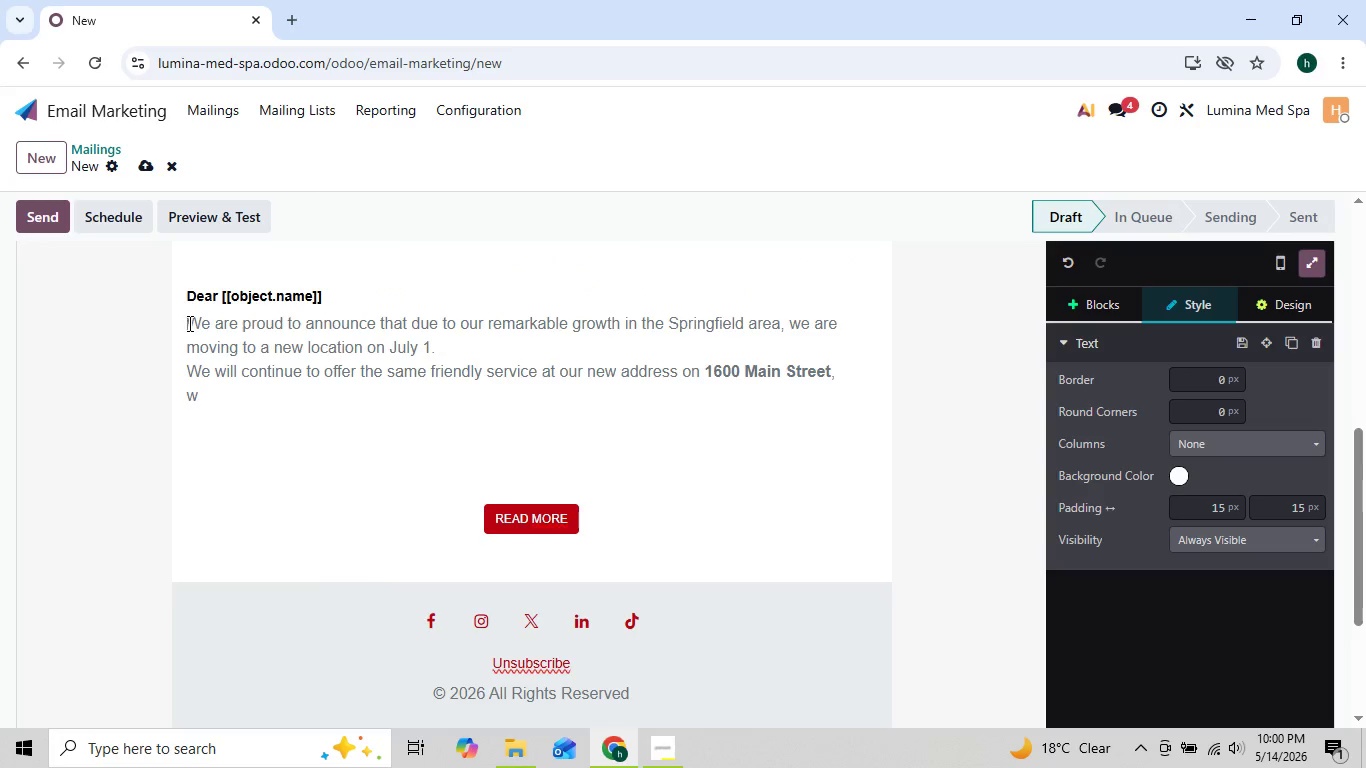 
key(Shift+Enter)
 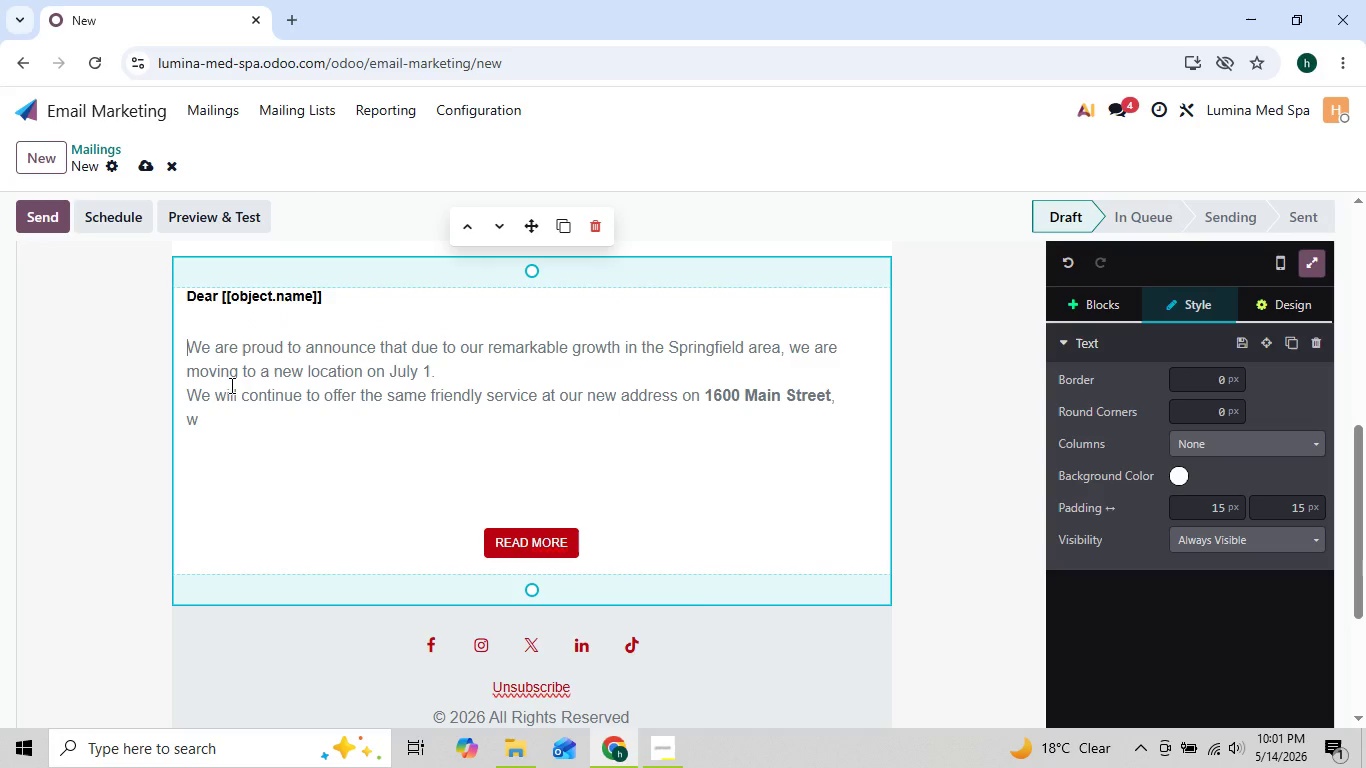 
type(At lumina Med )
 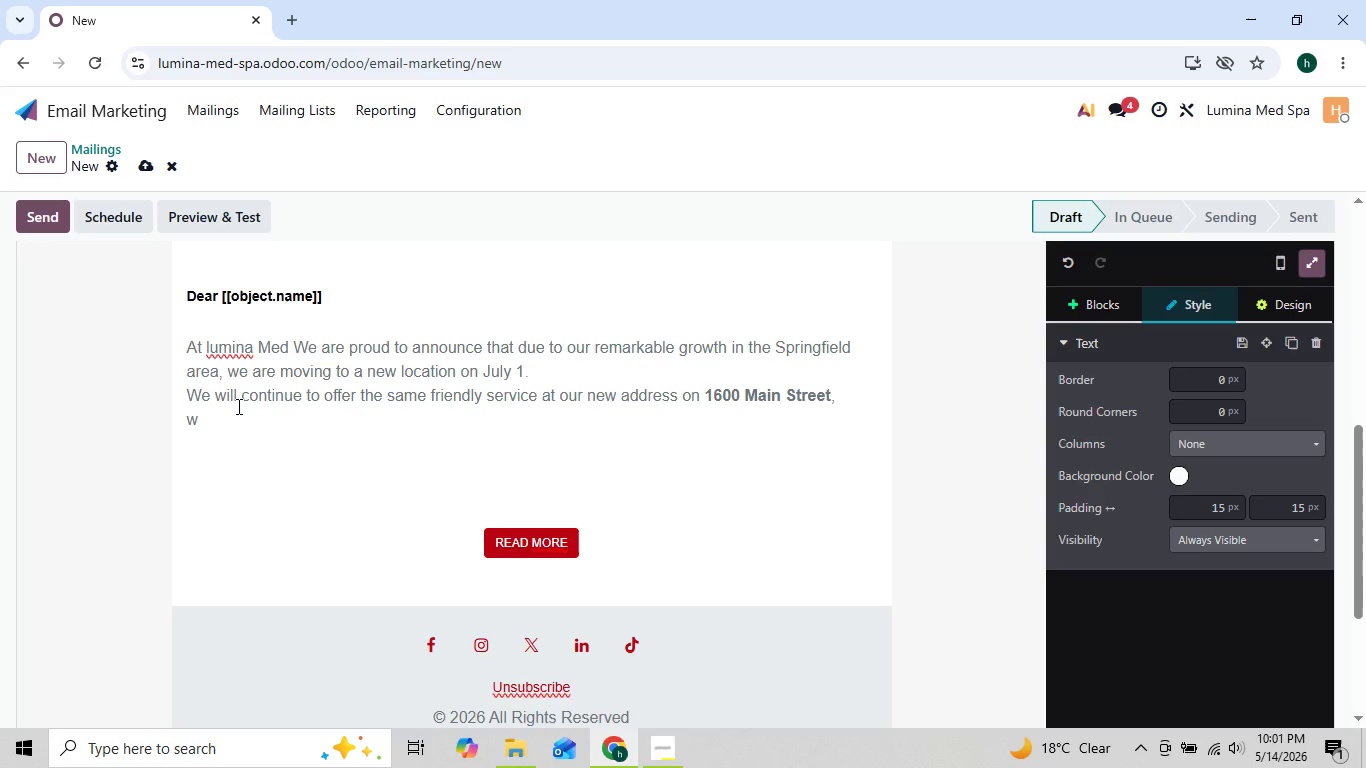 
hold_key(key=ShiftLeft, duration=1.51)
 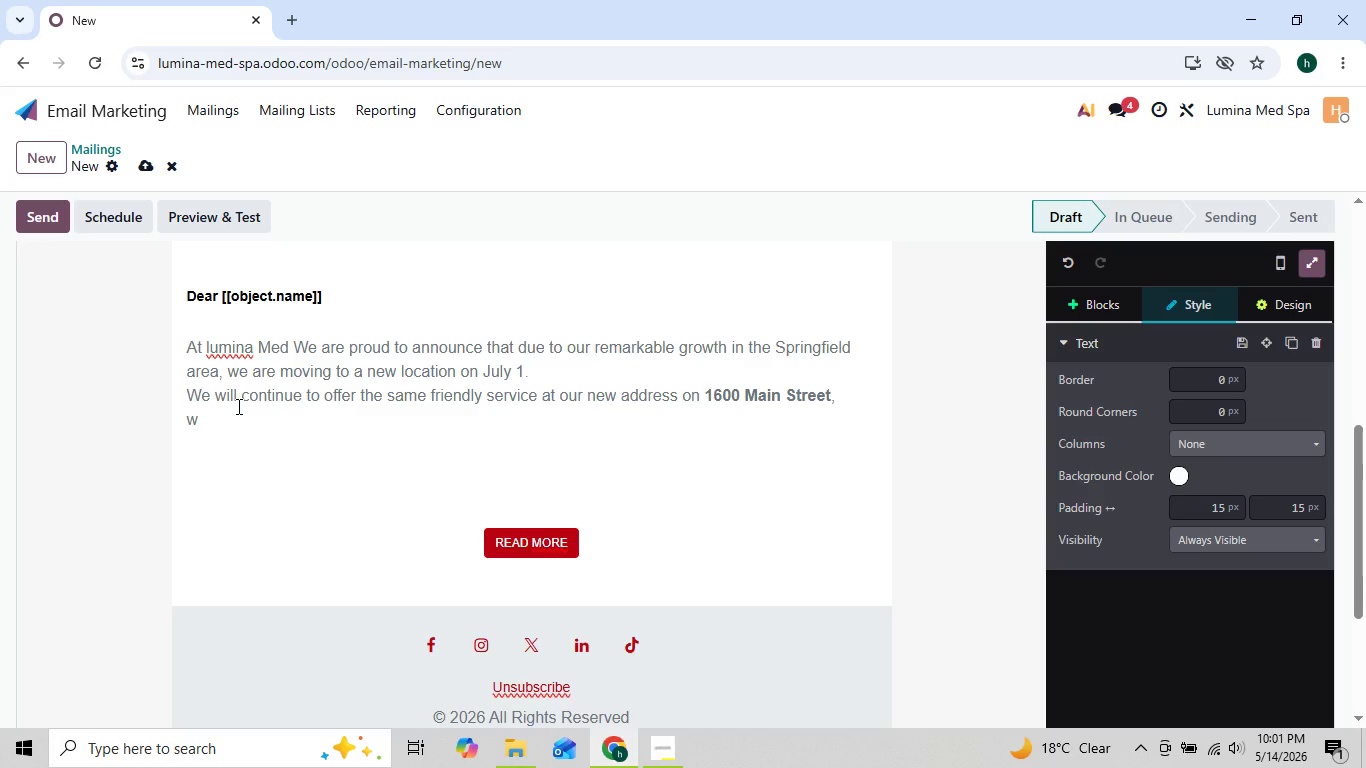 
type(So)
key(Backspace)
type(pa)
 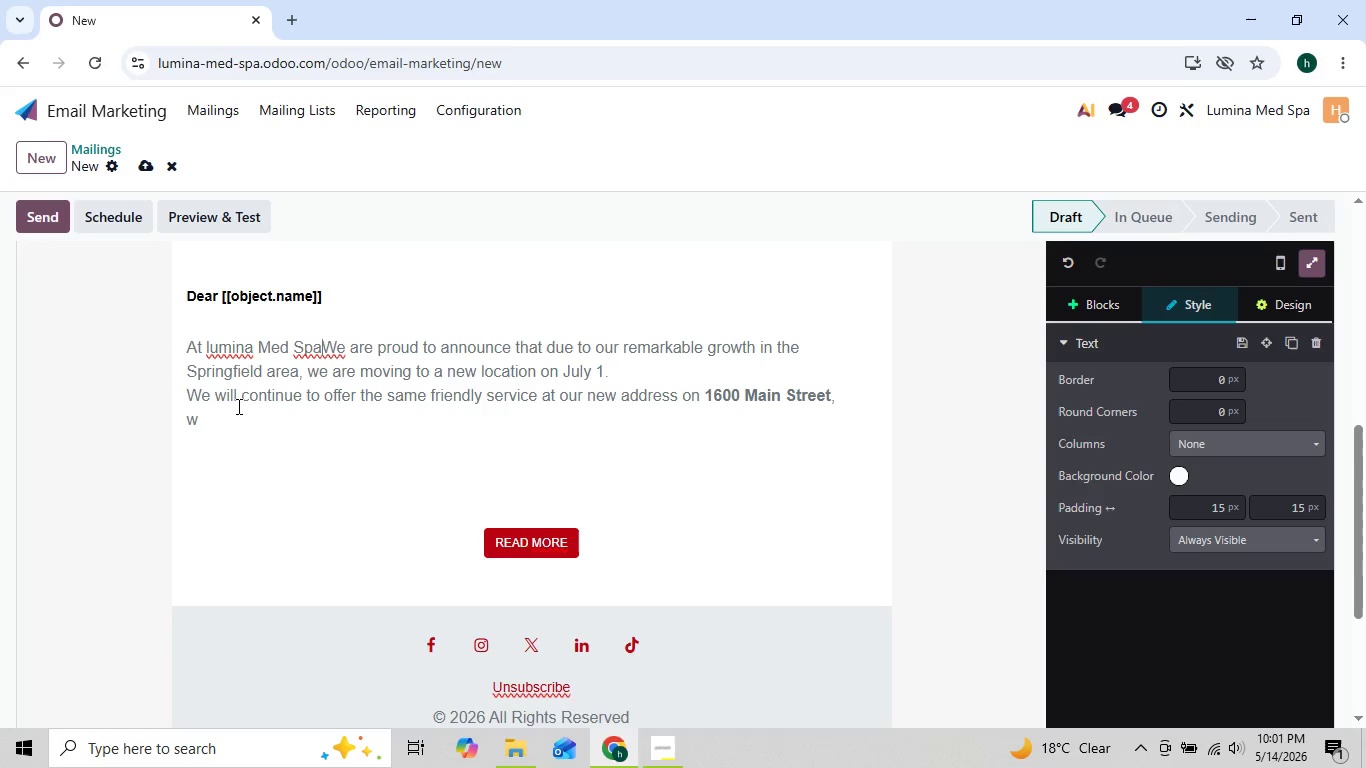 
key(Enter)
 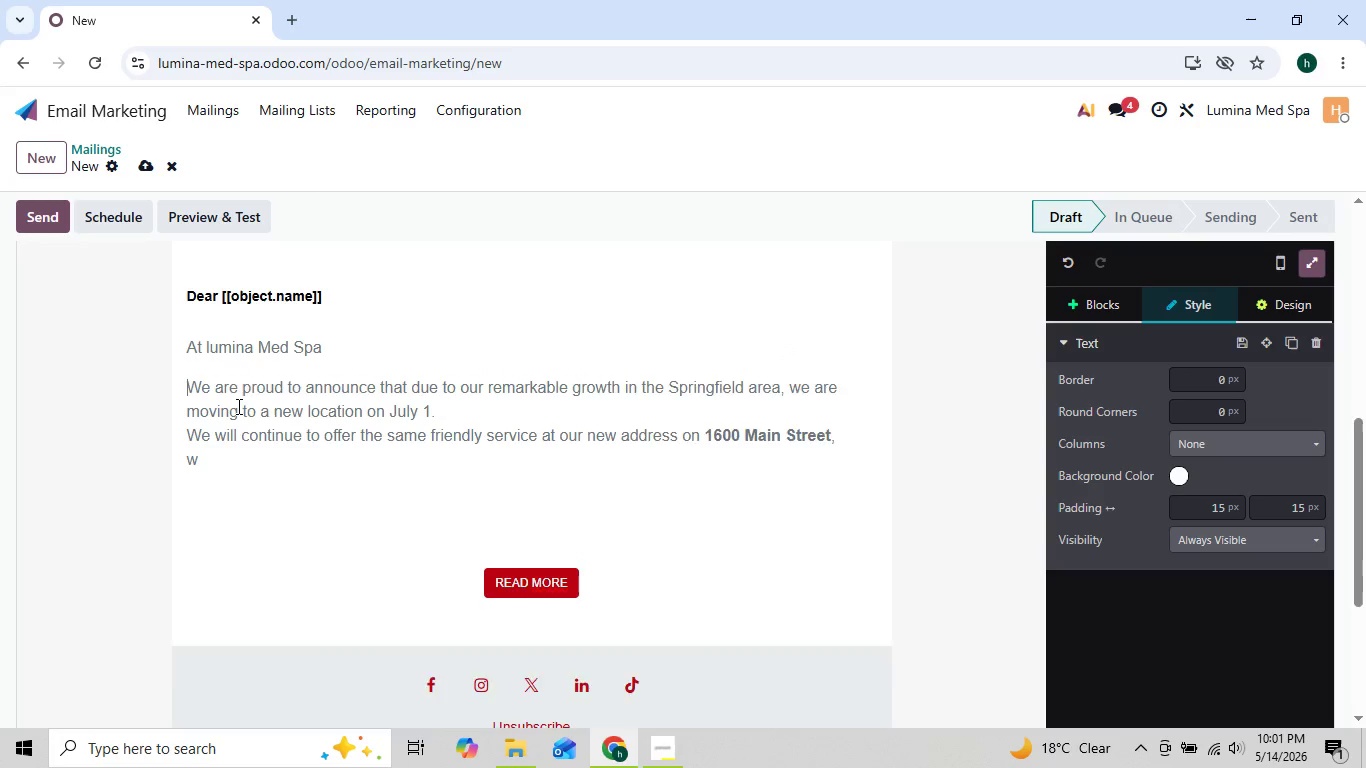 
key(Enter)
 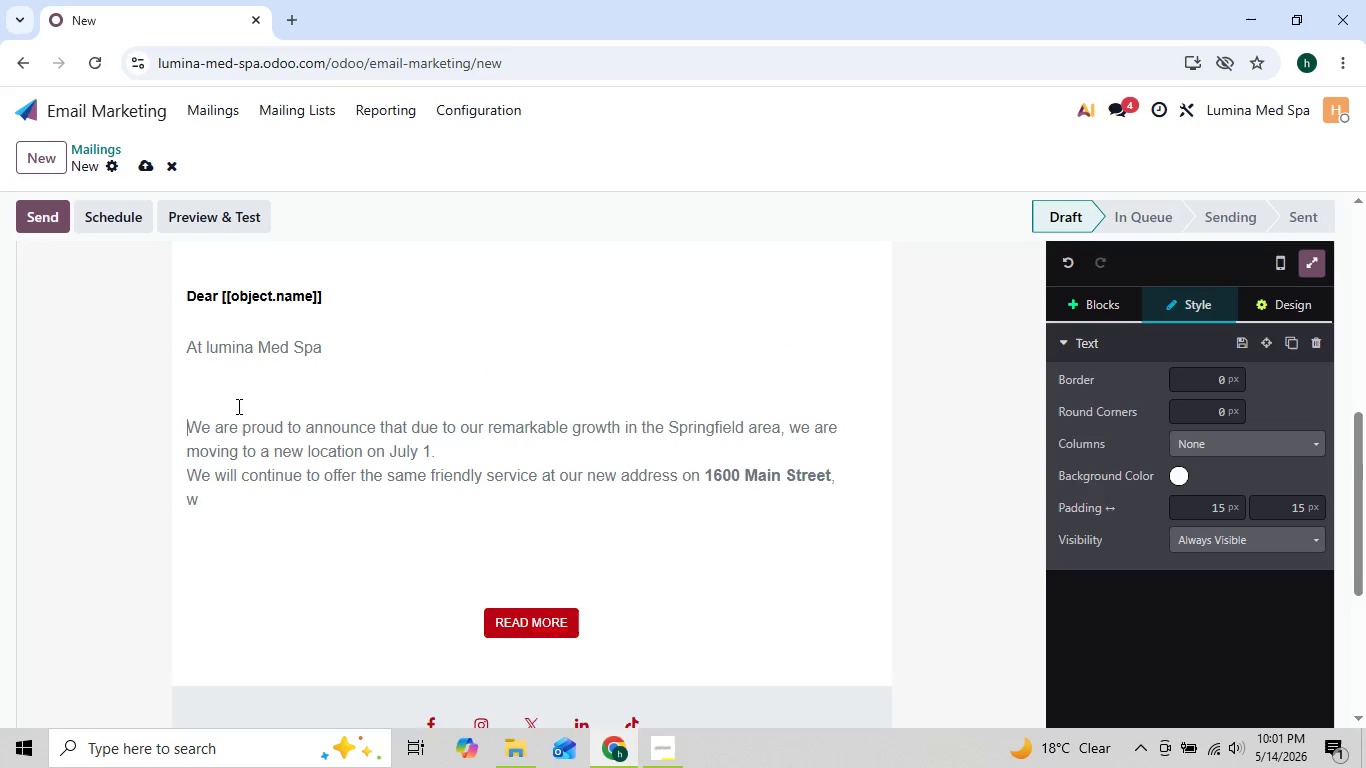 
key(Enter)
 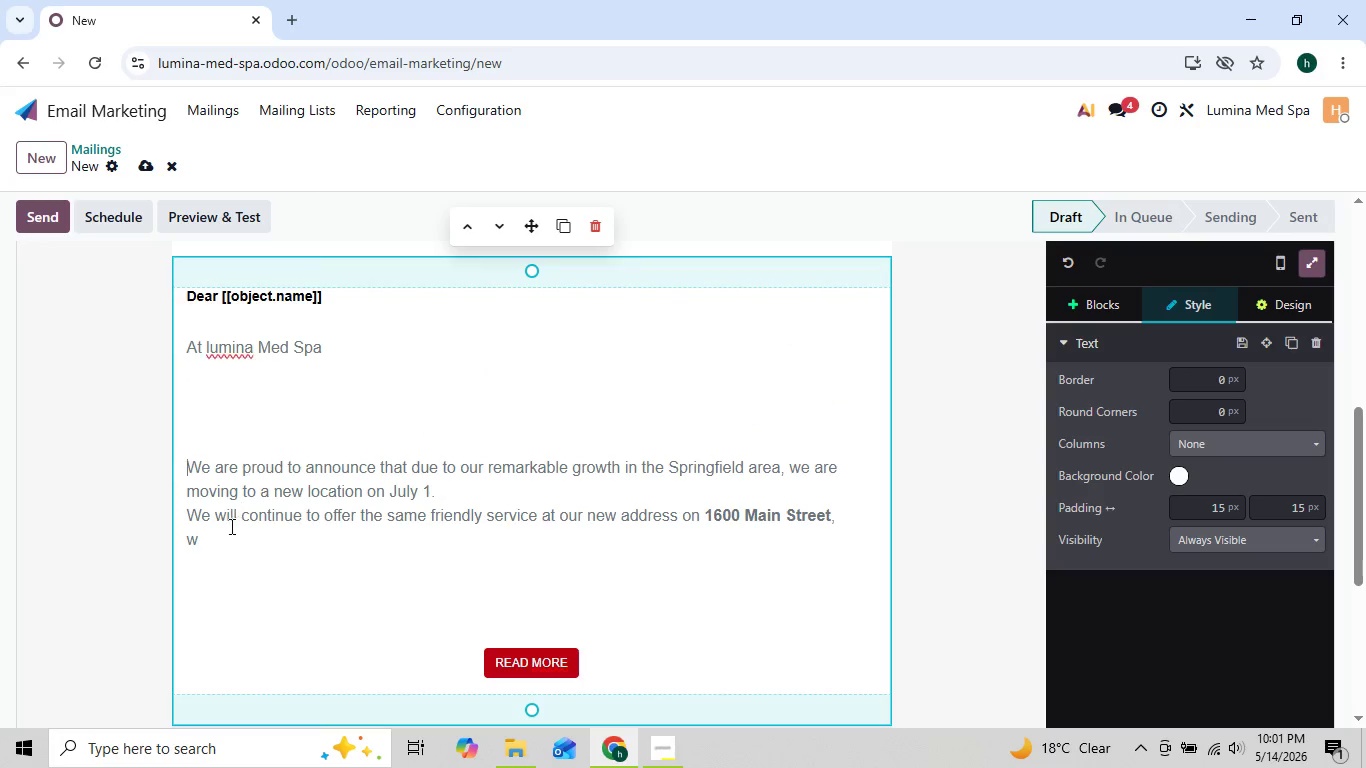 
left_click([224, 541])
 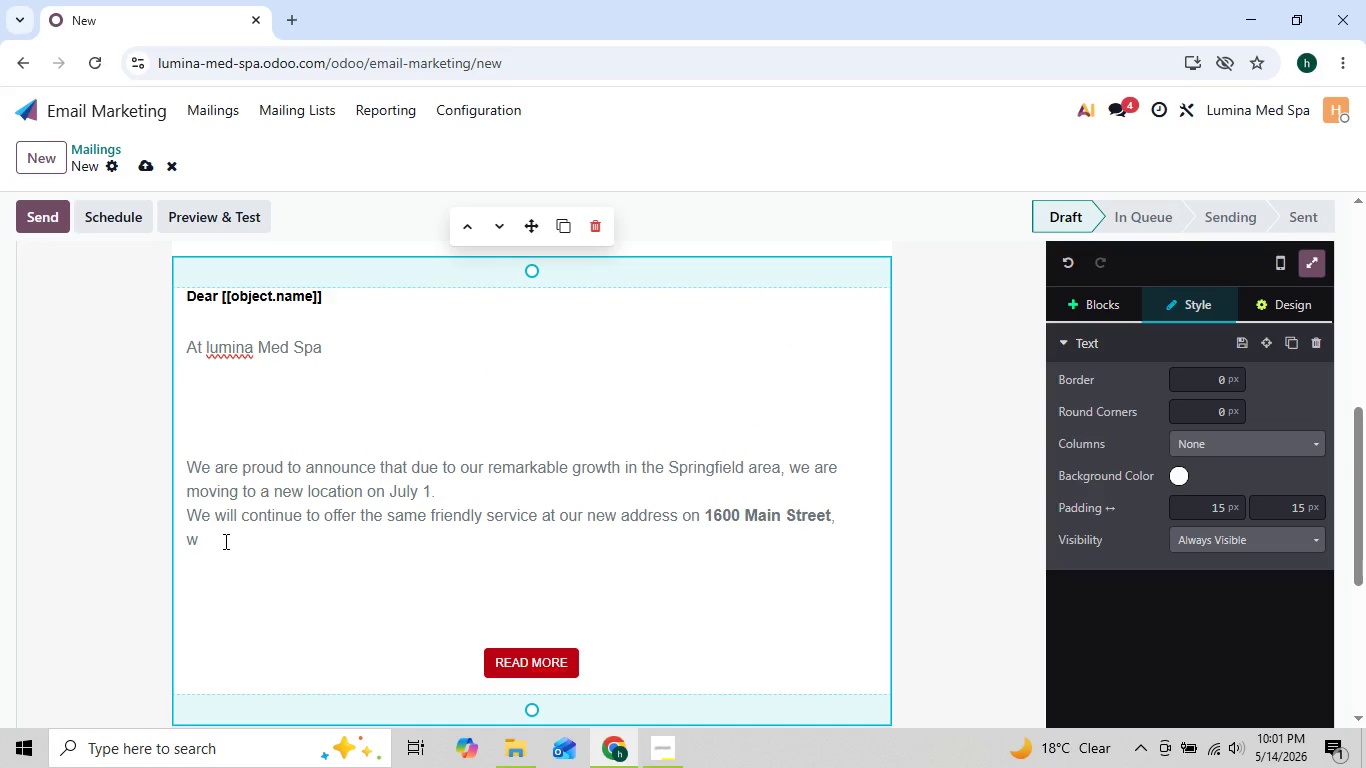 
key(Backspace)
 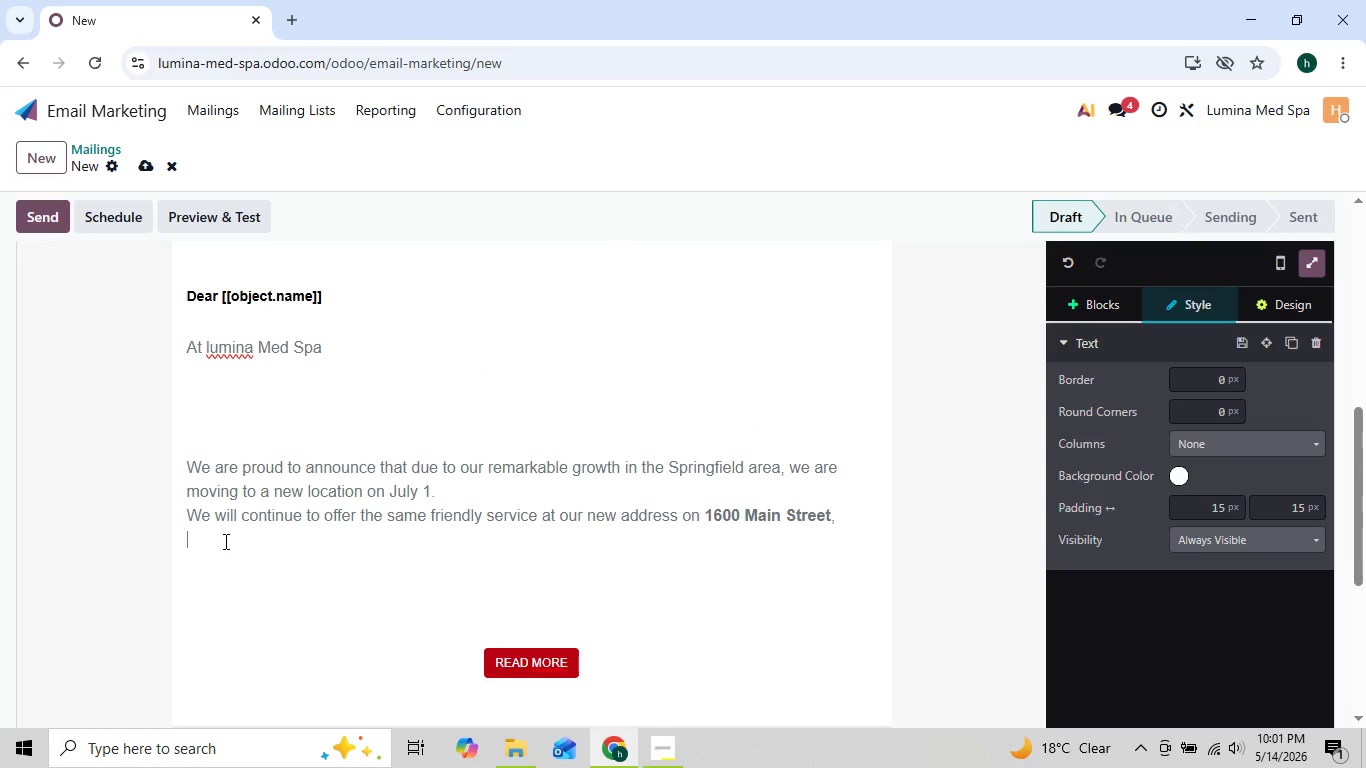 
key(Backspace)
 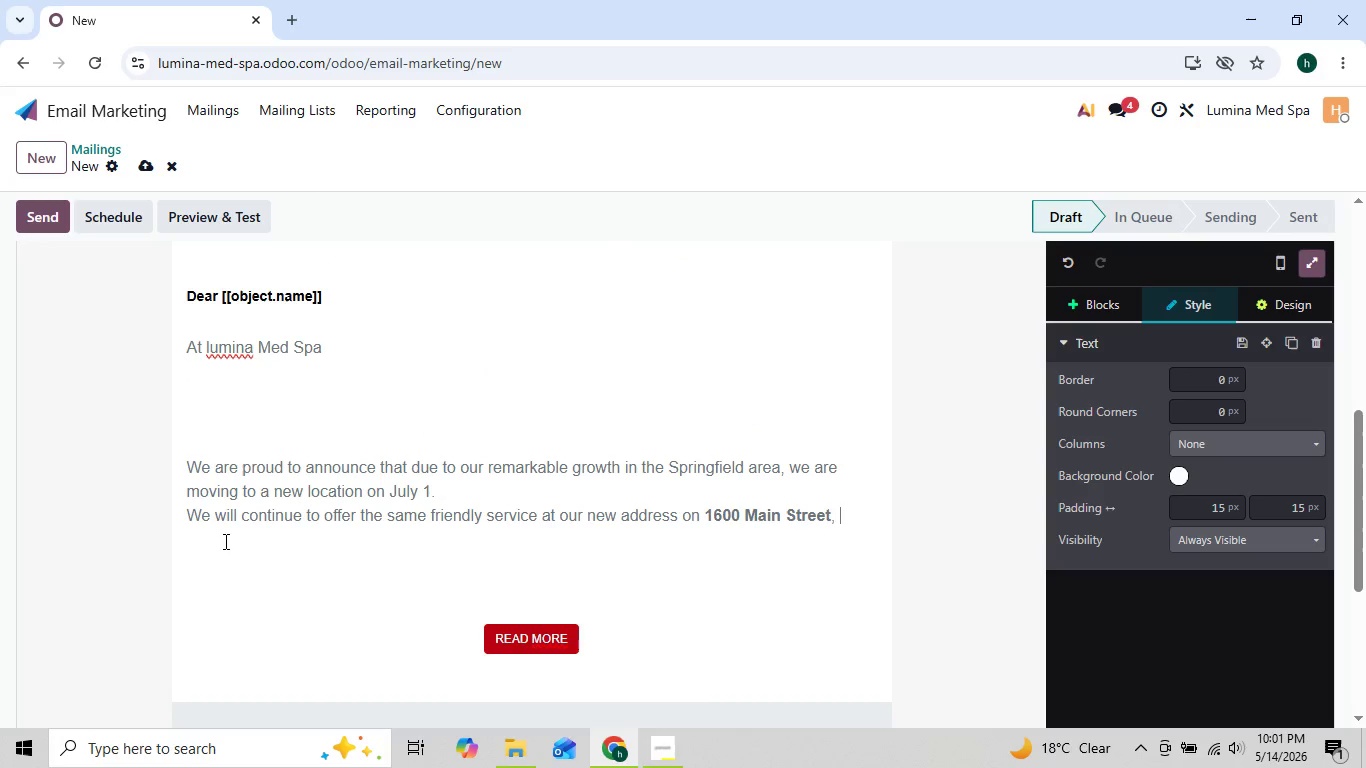 
key(Backspace)
 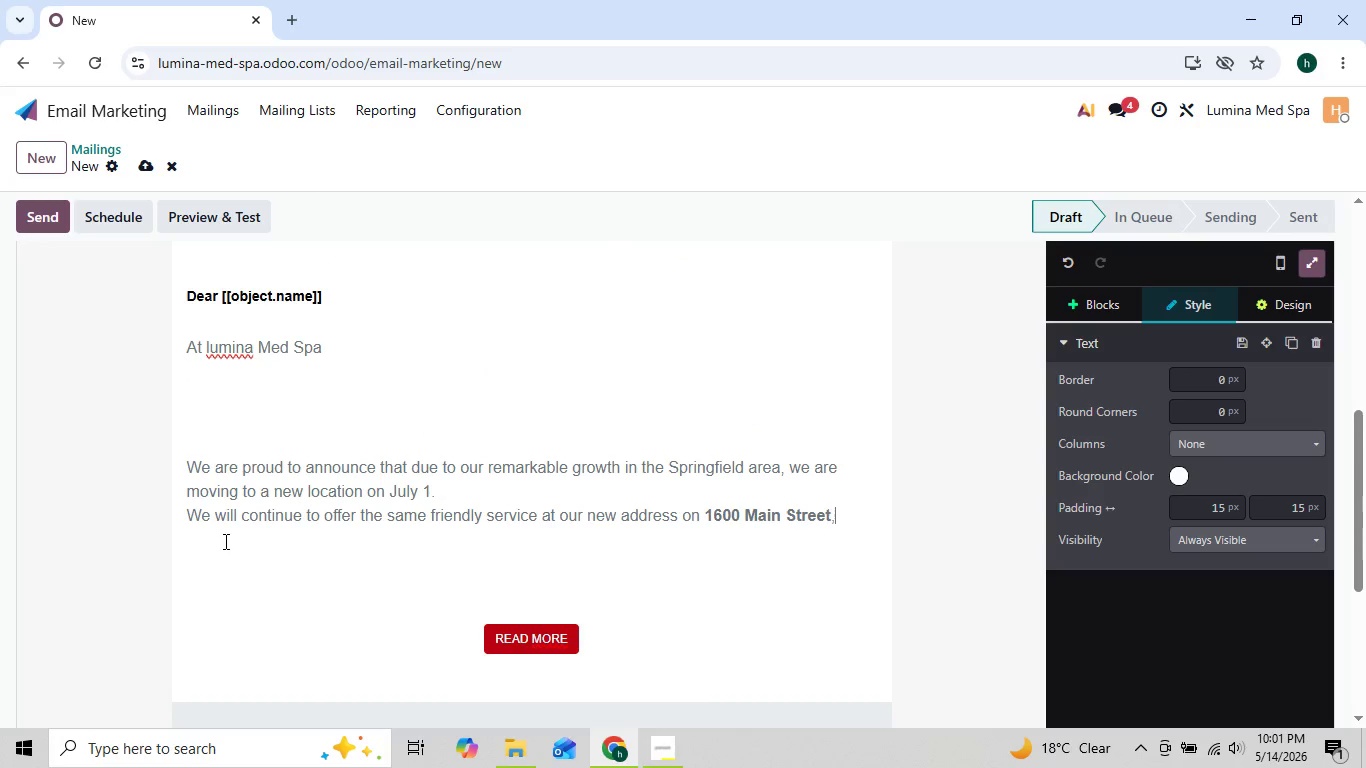 
key(Backspace)
 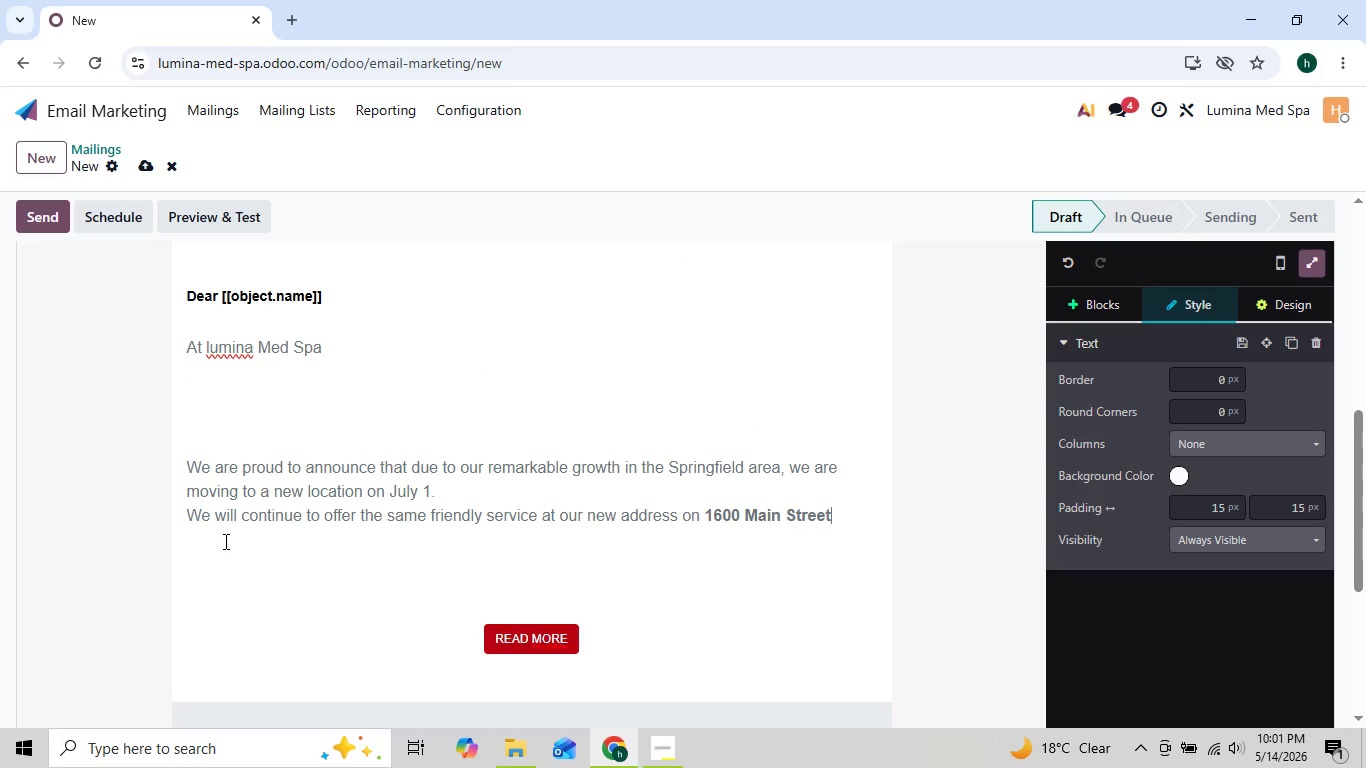 
key(Backspace)
 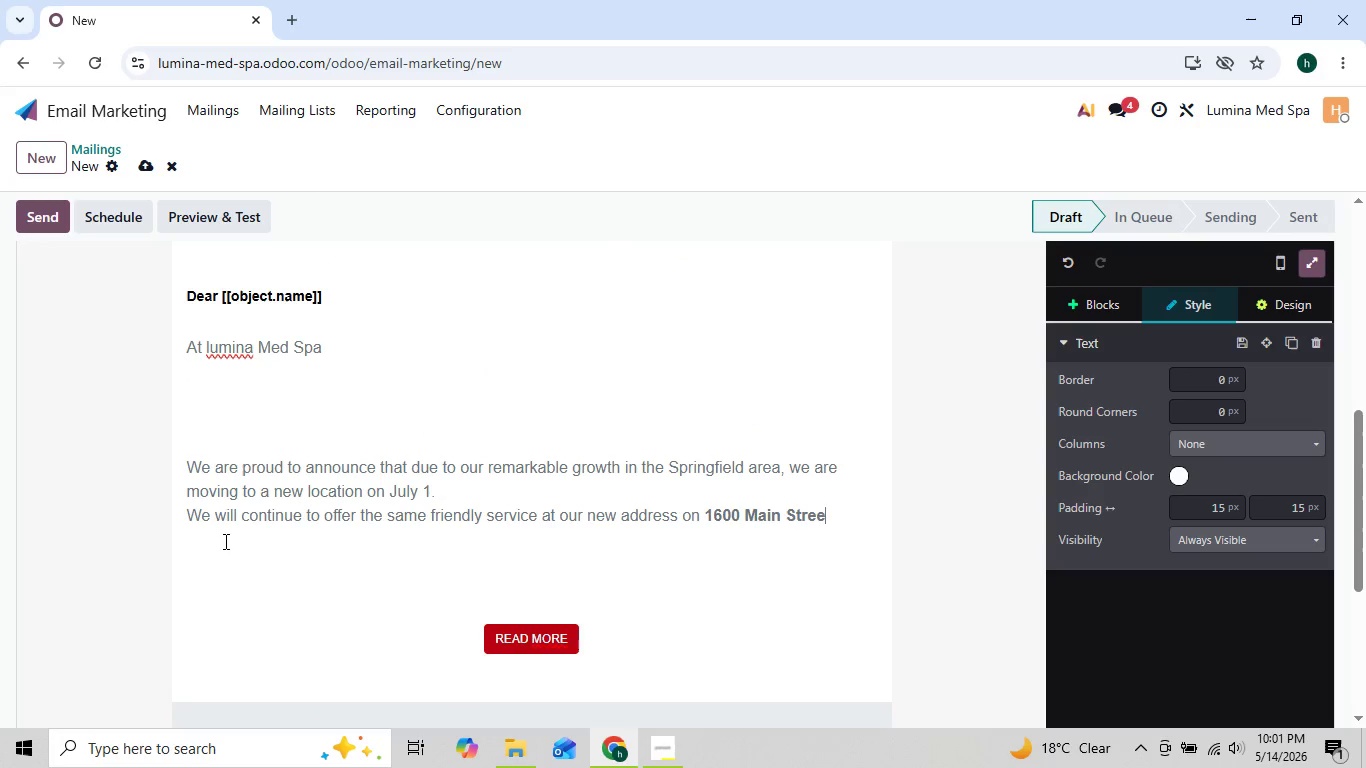 
key(Backspace)
 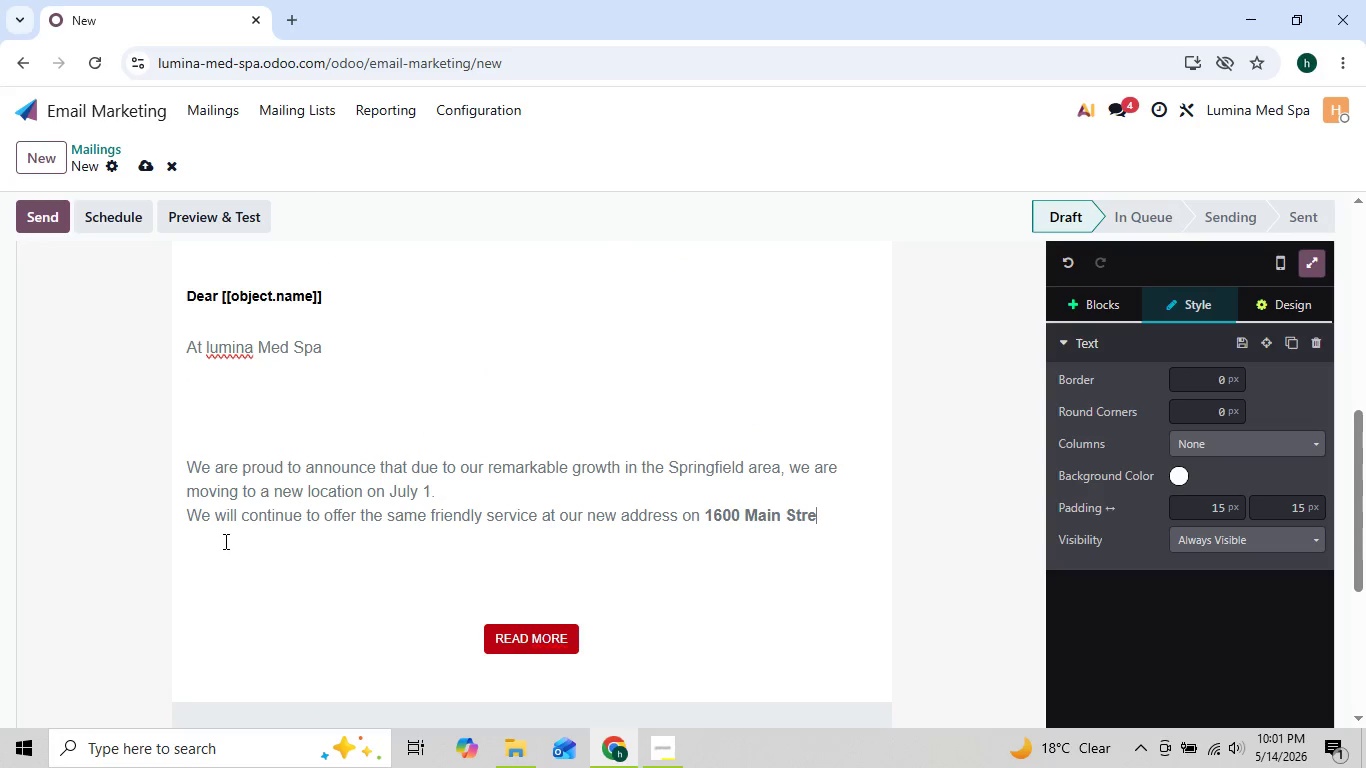 
hold_key(key=Backspace, duration=0.31)
 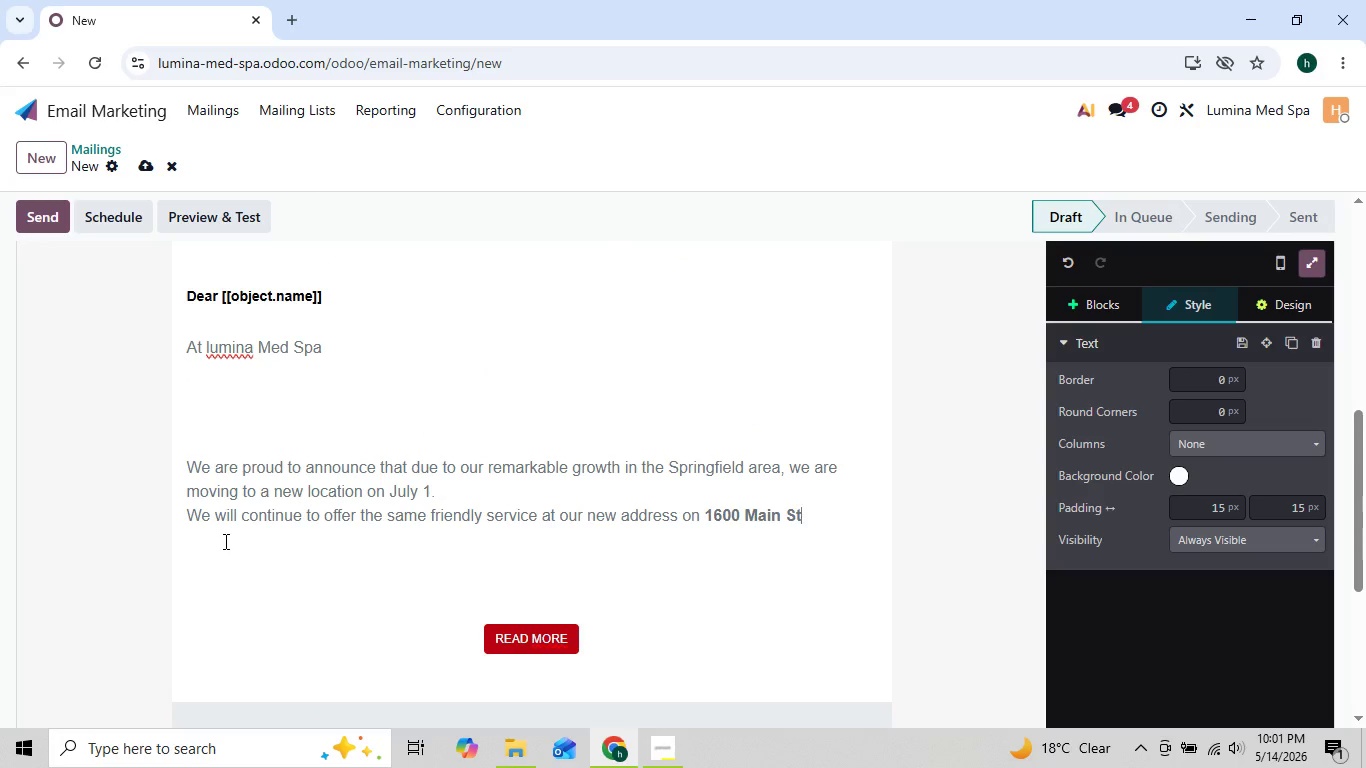 
key(Backspace)
 